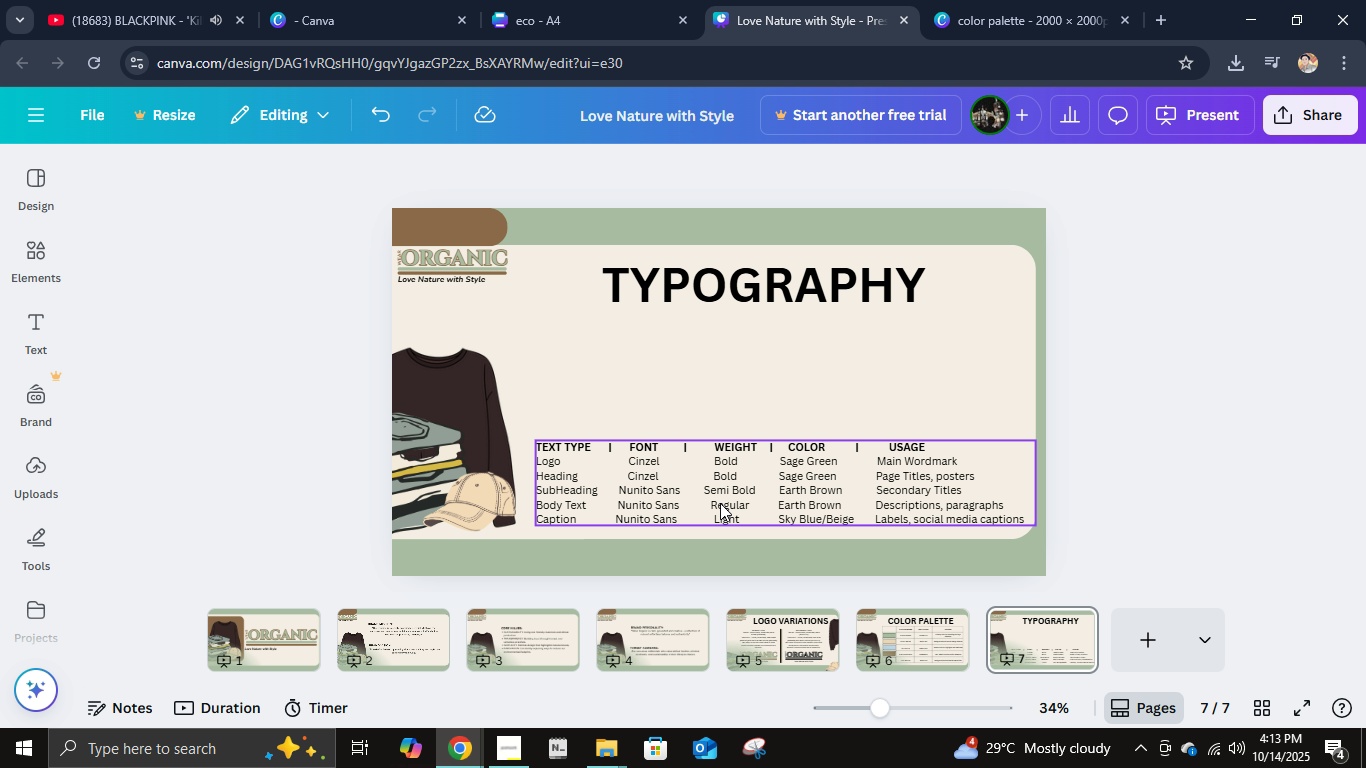 
left_click_drag(start_coordinate=[720, 501], to_coordinate=[713, 505])
 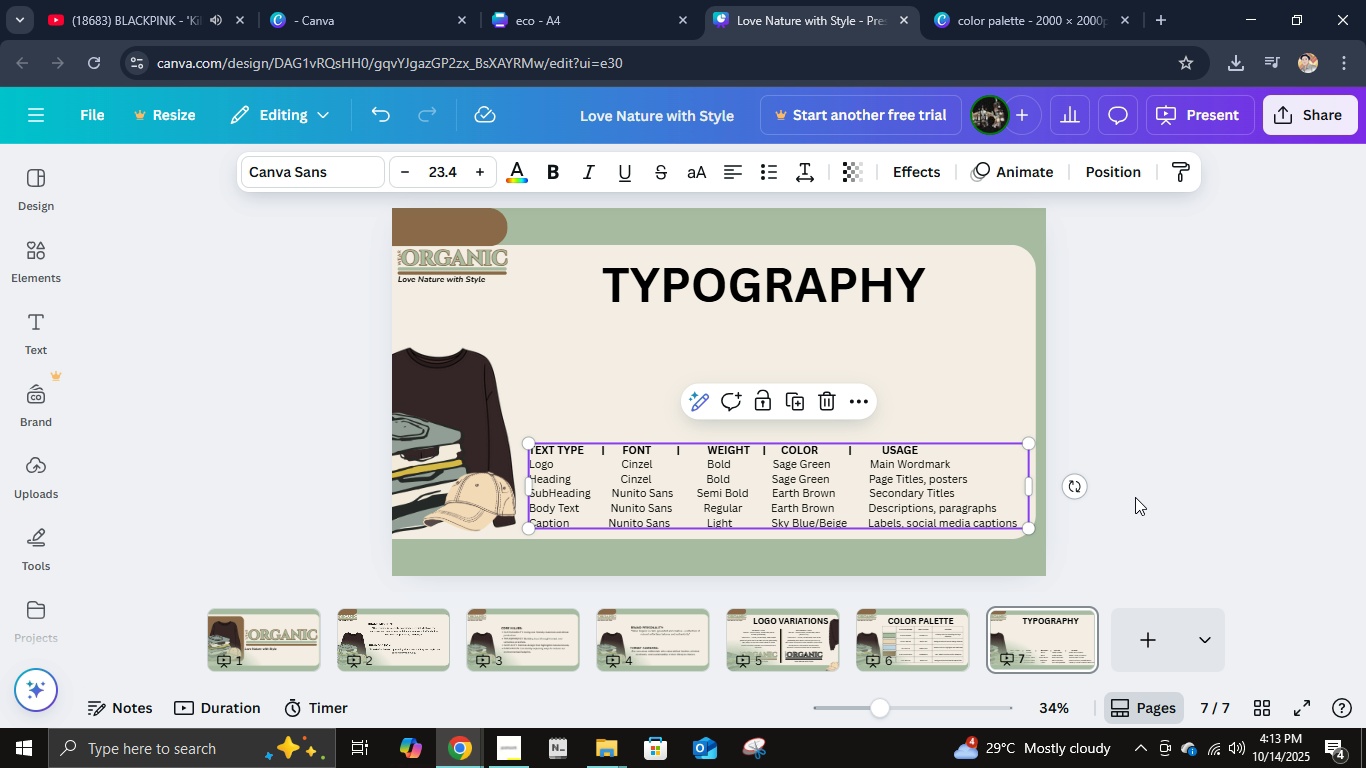 
left_click([1135, 497])
 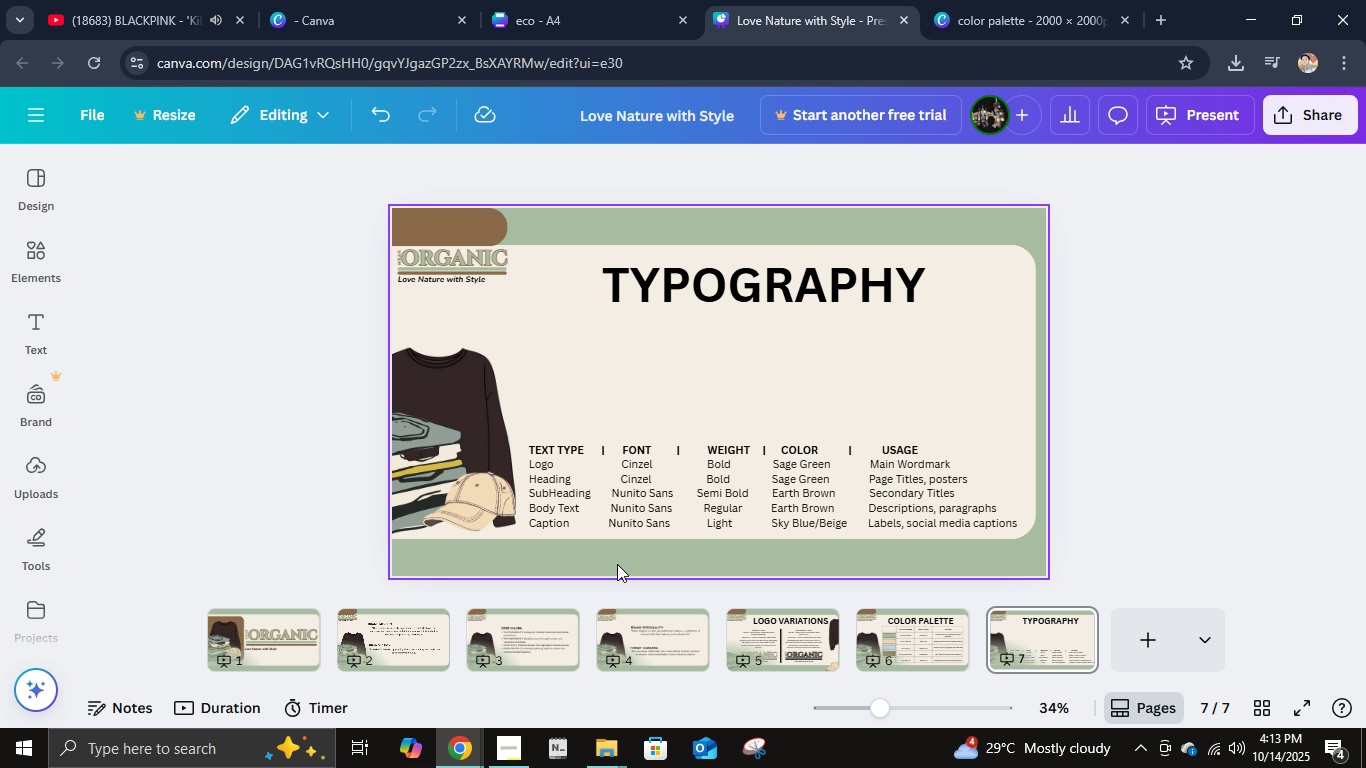 
left_click([686, 499])
 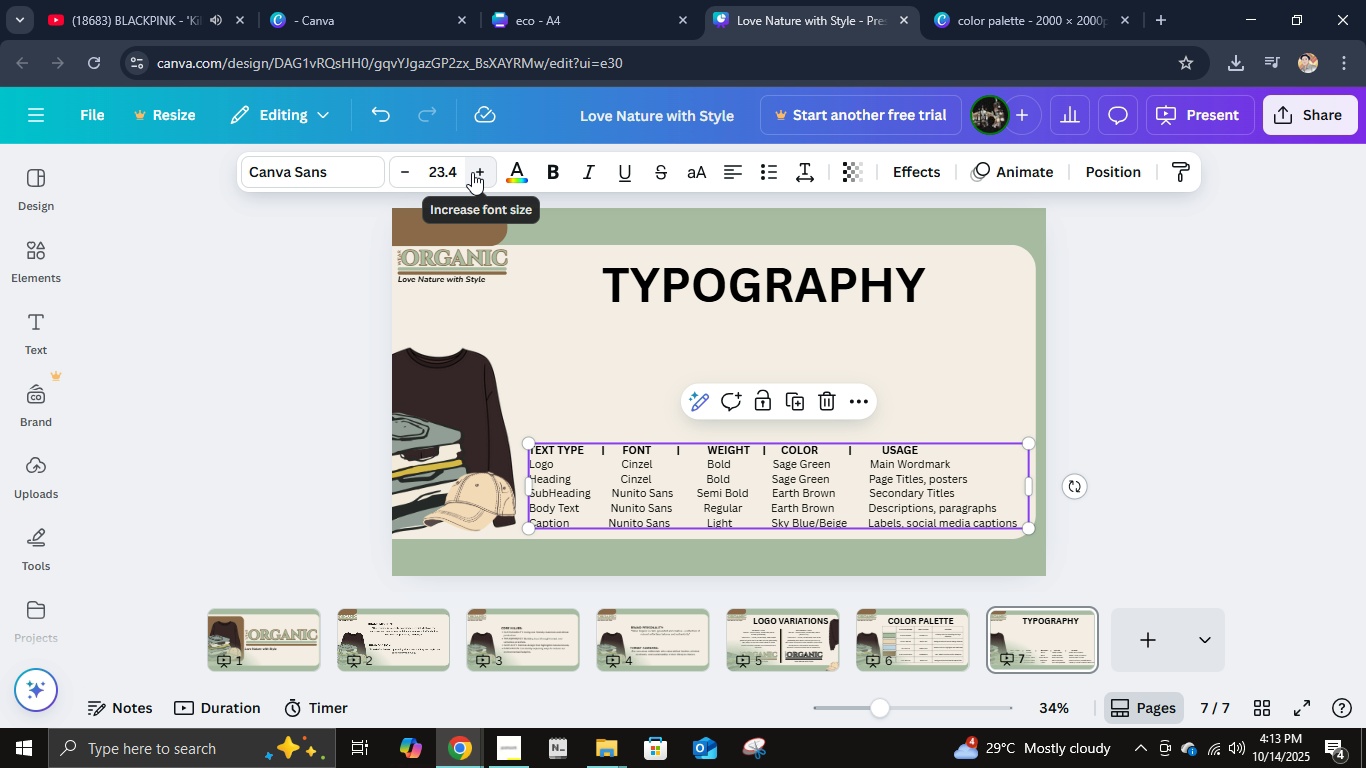 
left_click([472, 172])
 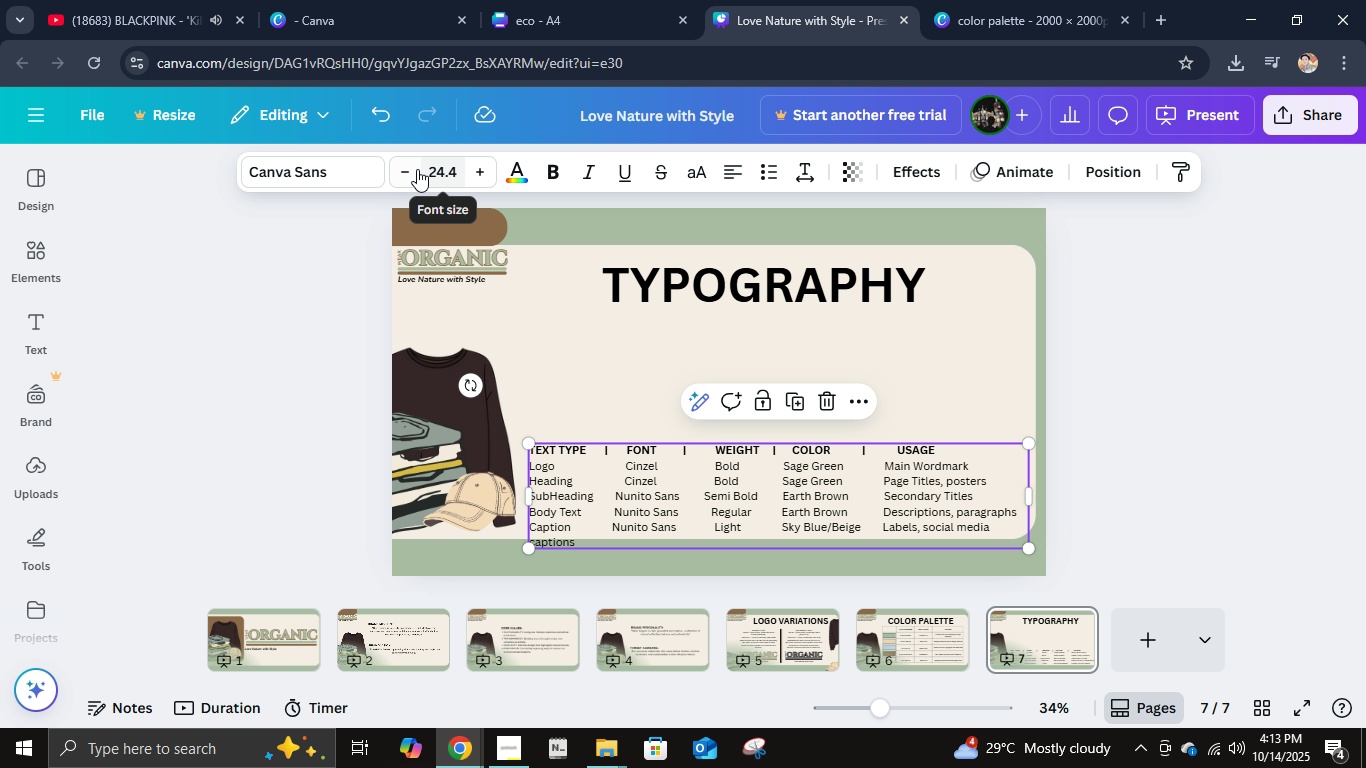 
left_click([408, 169])
 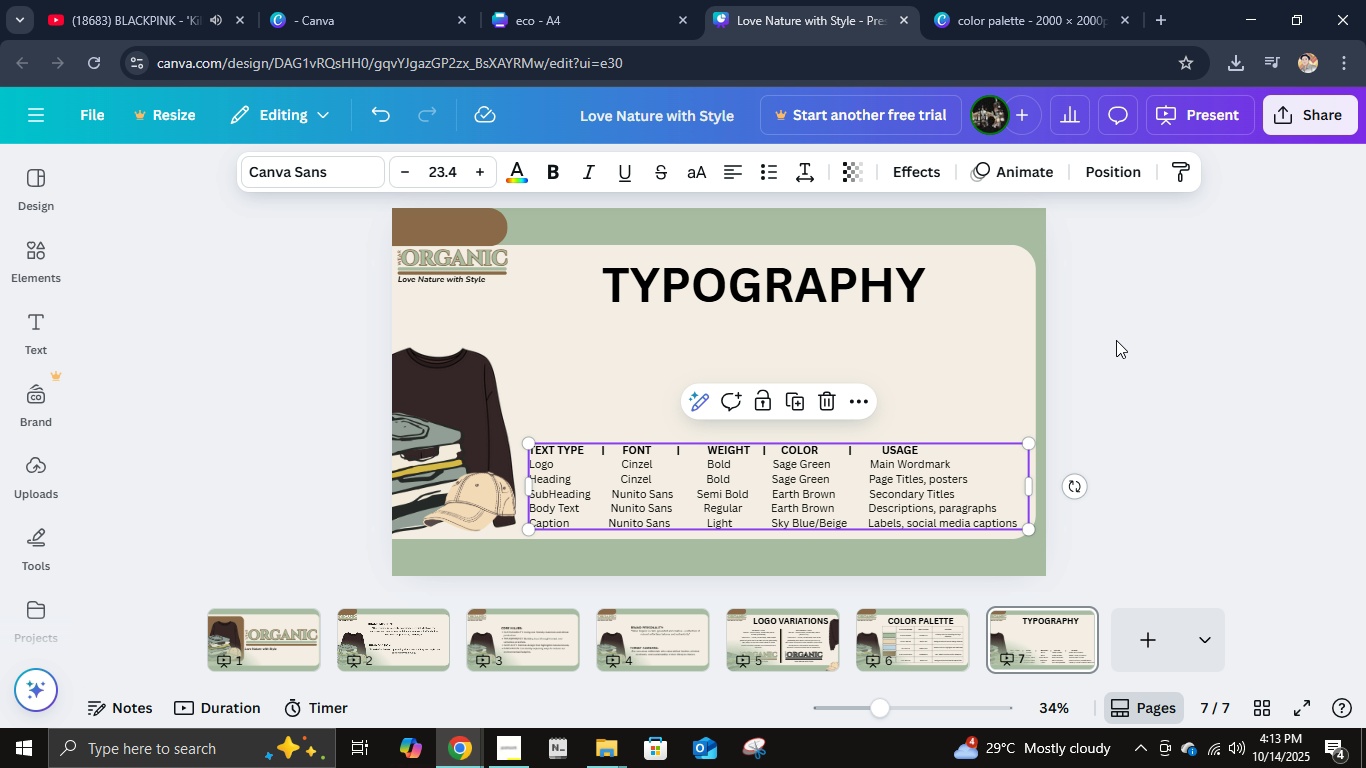 
left_click([1164, 354])
 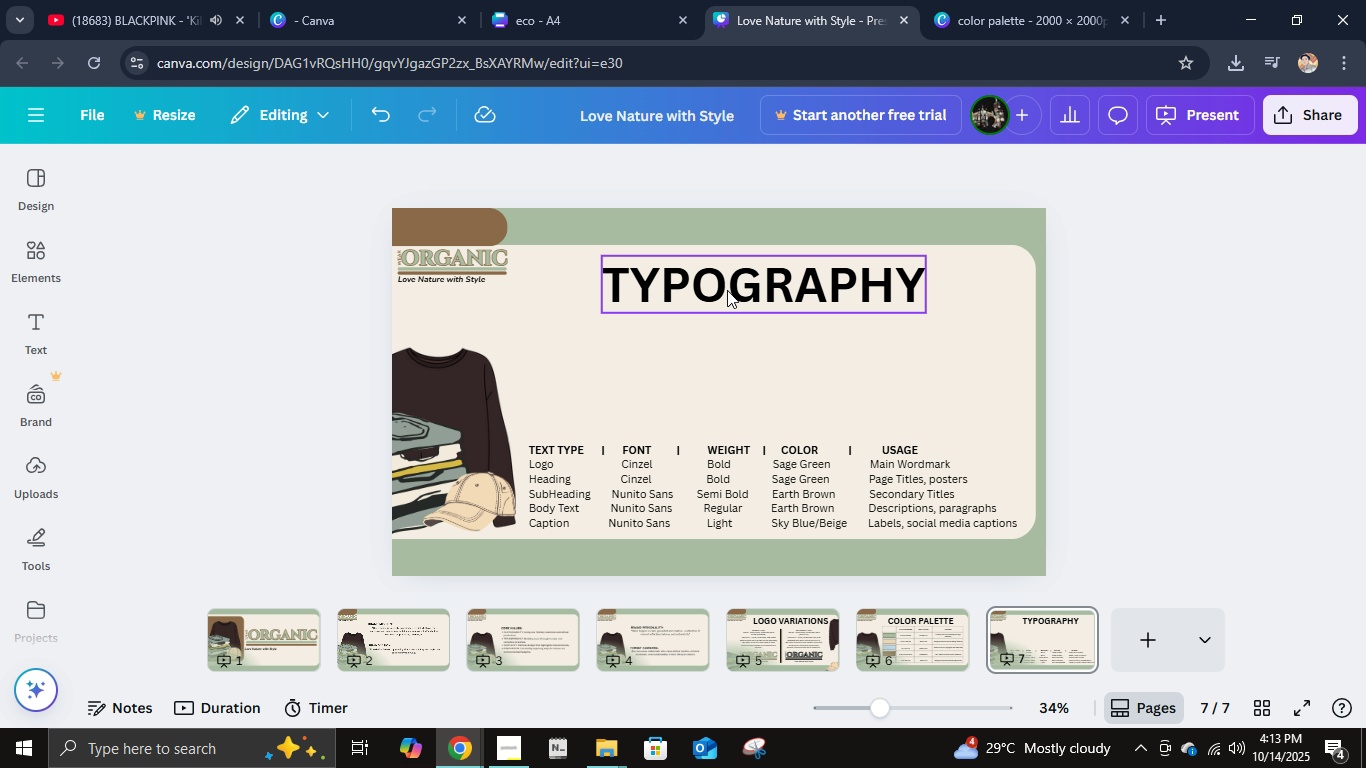 
left_click([727, 290])
 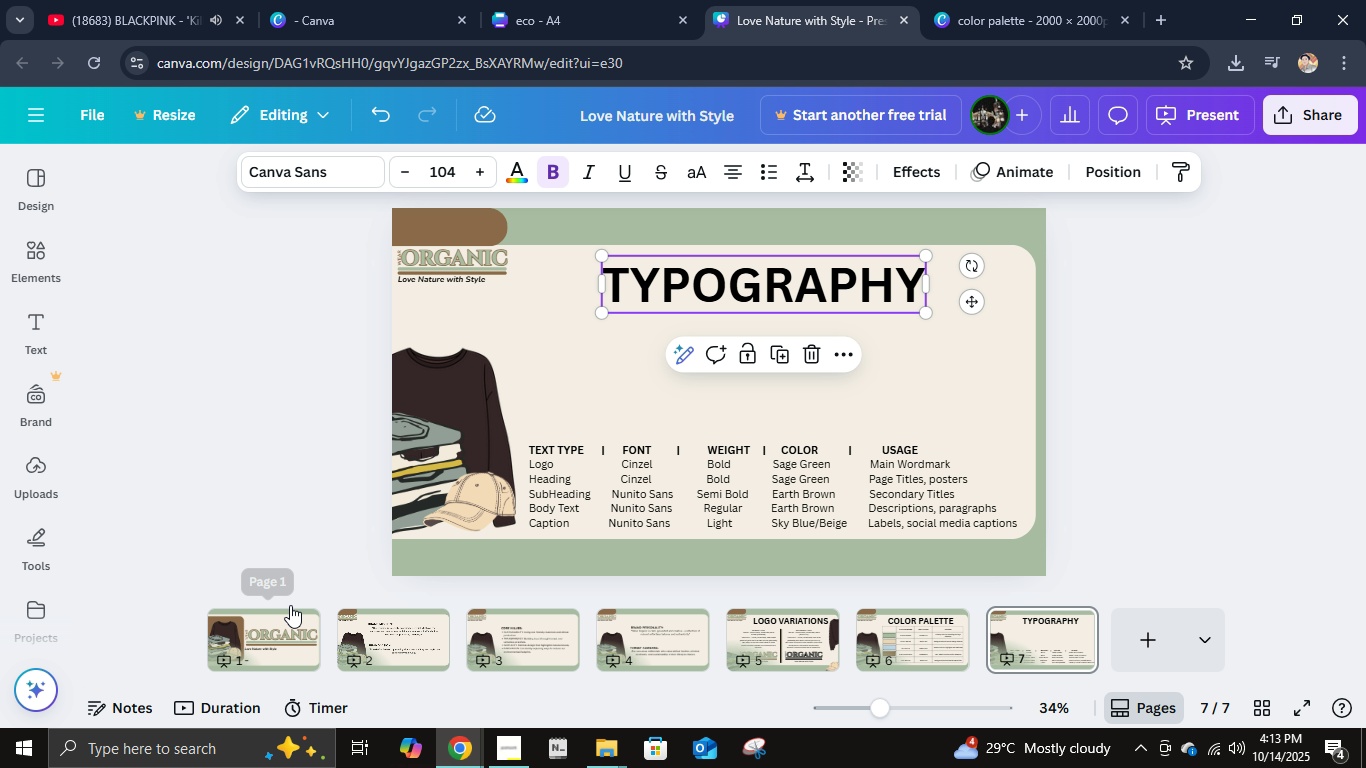 
left_click([526, 0])
 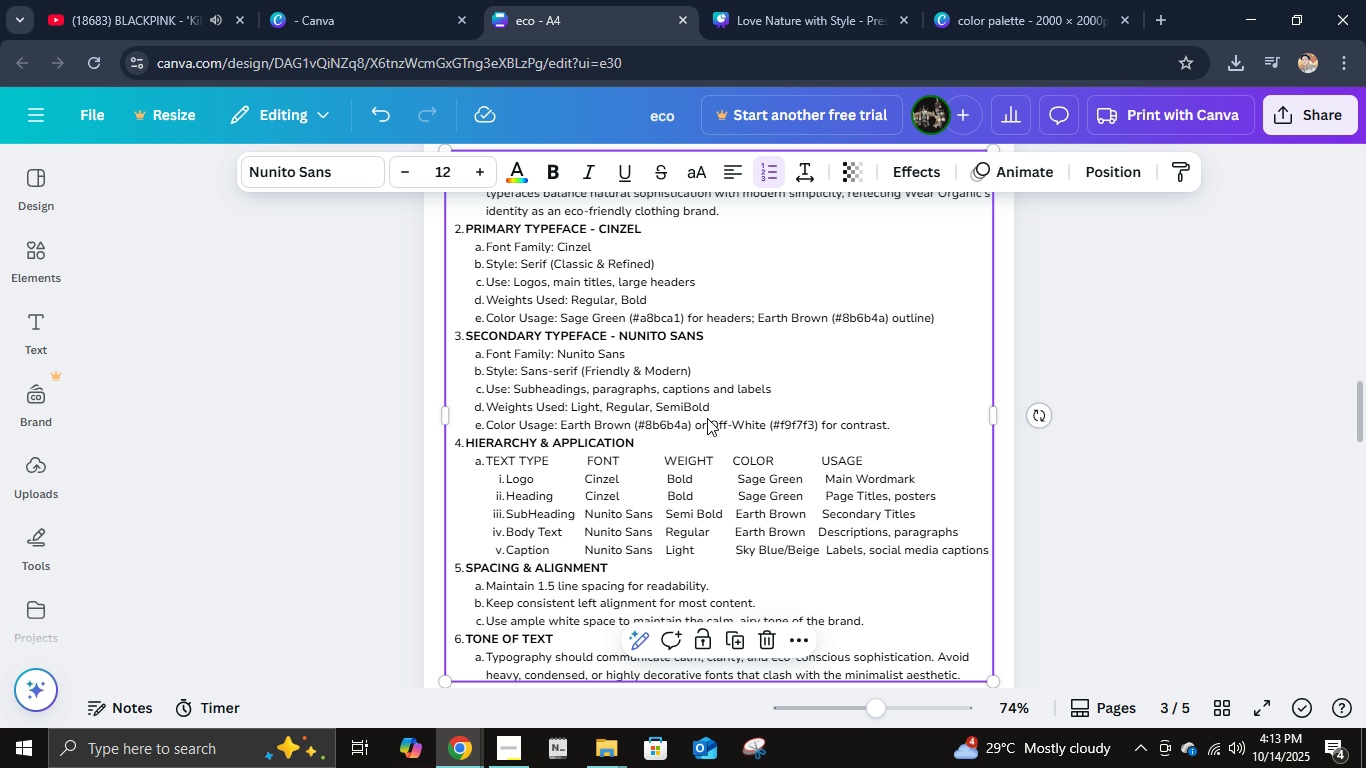 
scroll: coordinate [711, 420], scroll_direction: up, amount: 3.0
 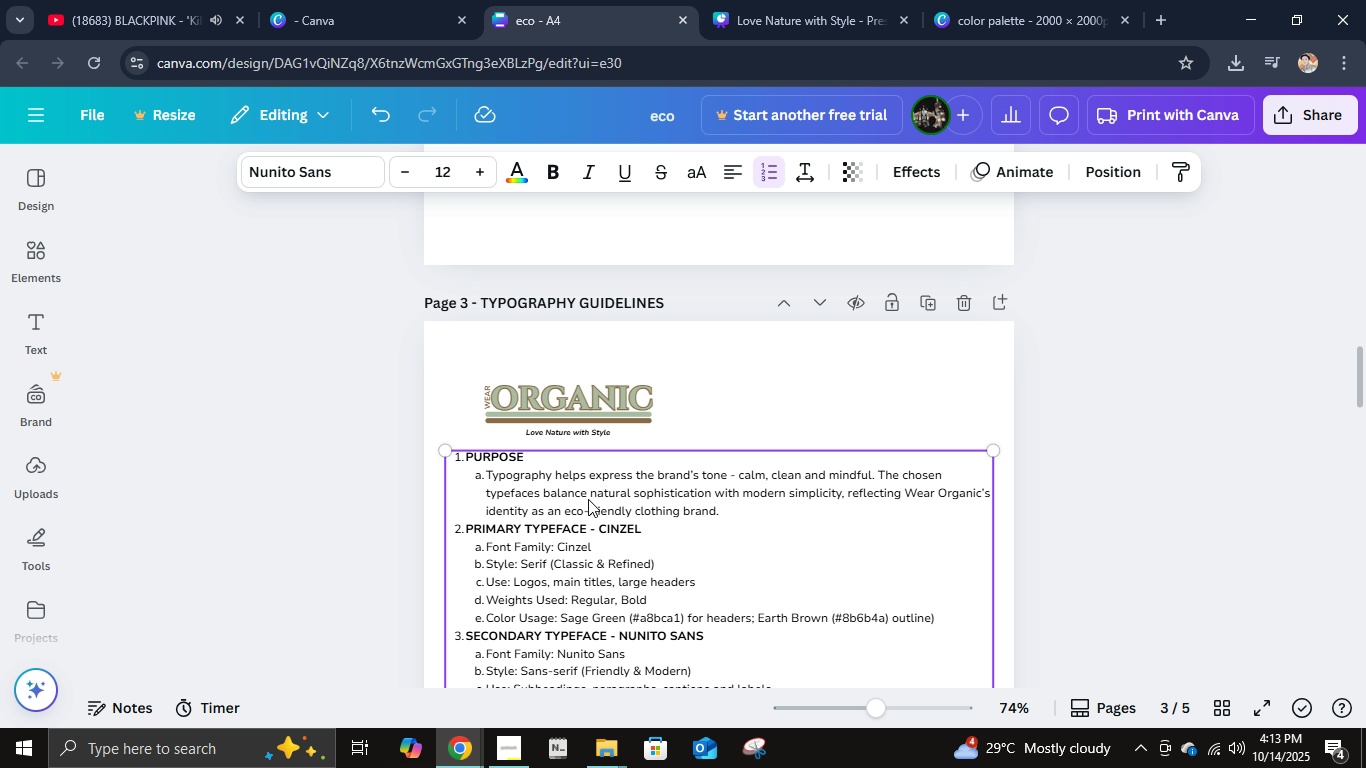 
scroll: coordinate [588, 499], scroll_direction: down, amount: 2.0
 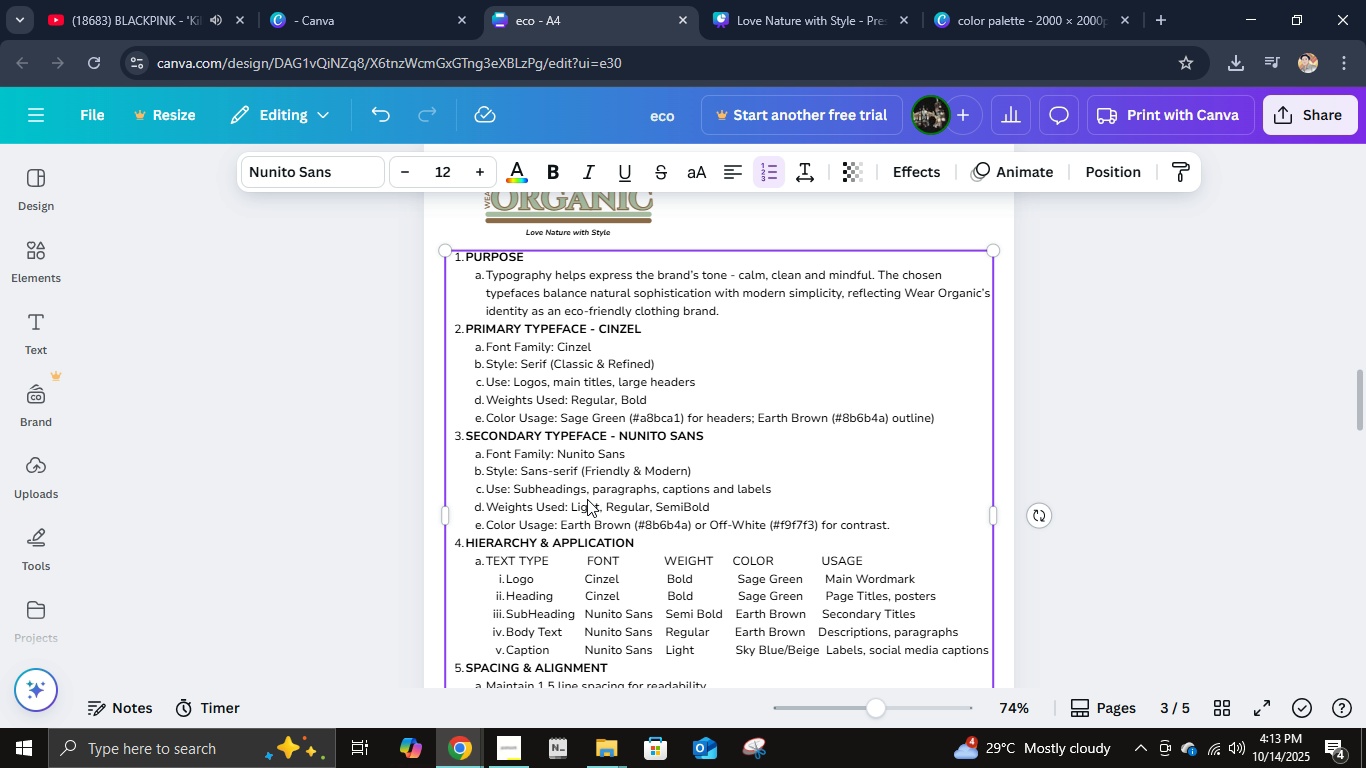 
left_click([587, 499])
 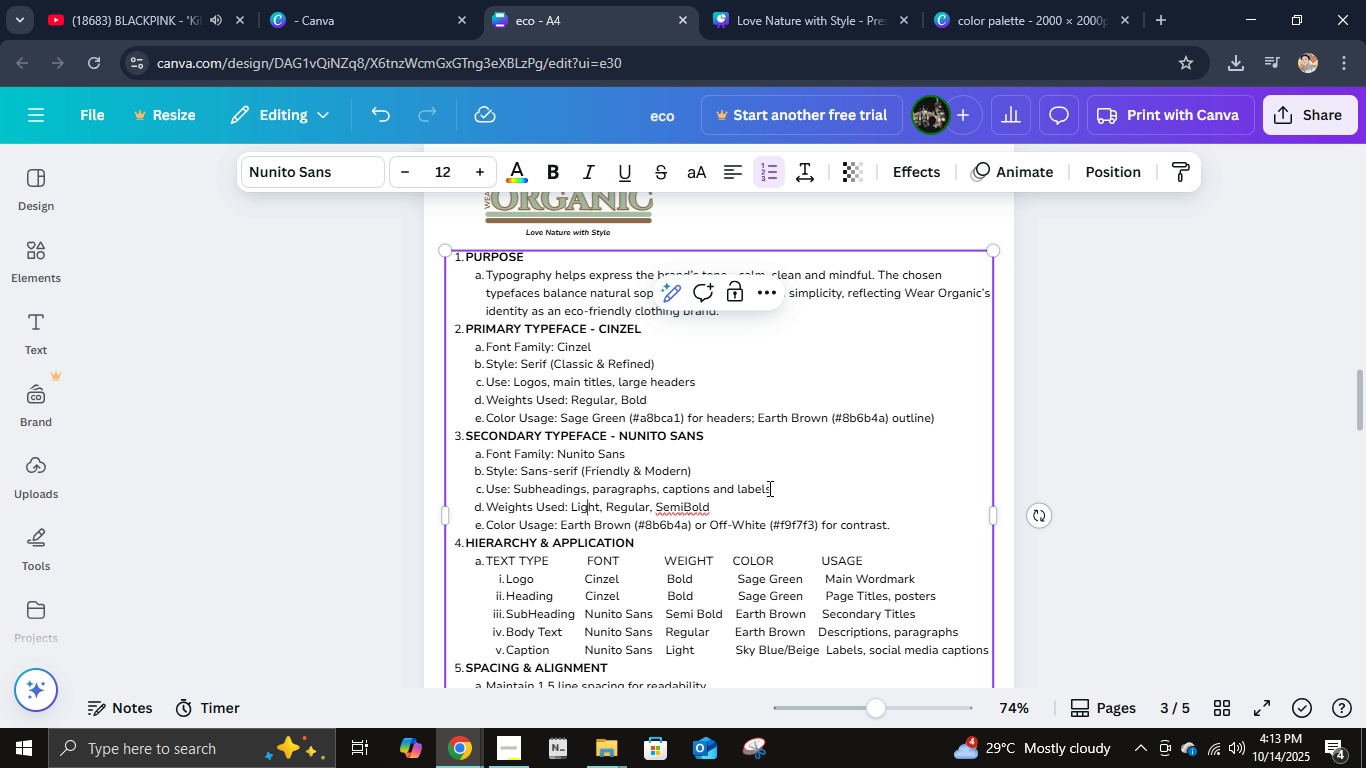 
left_click([768, 488])
 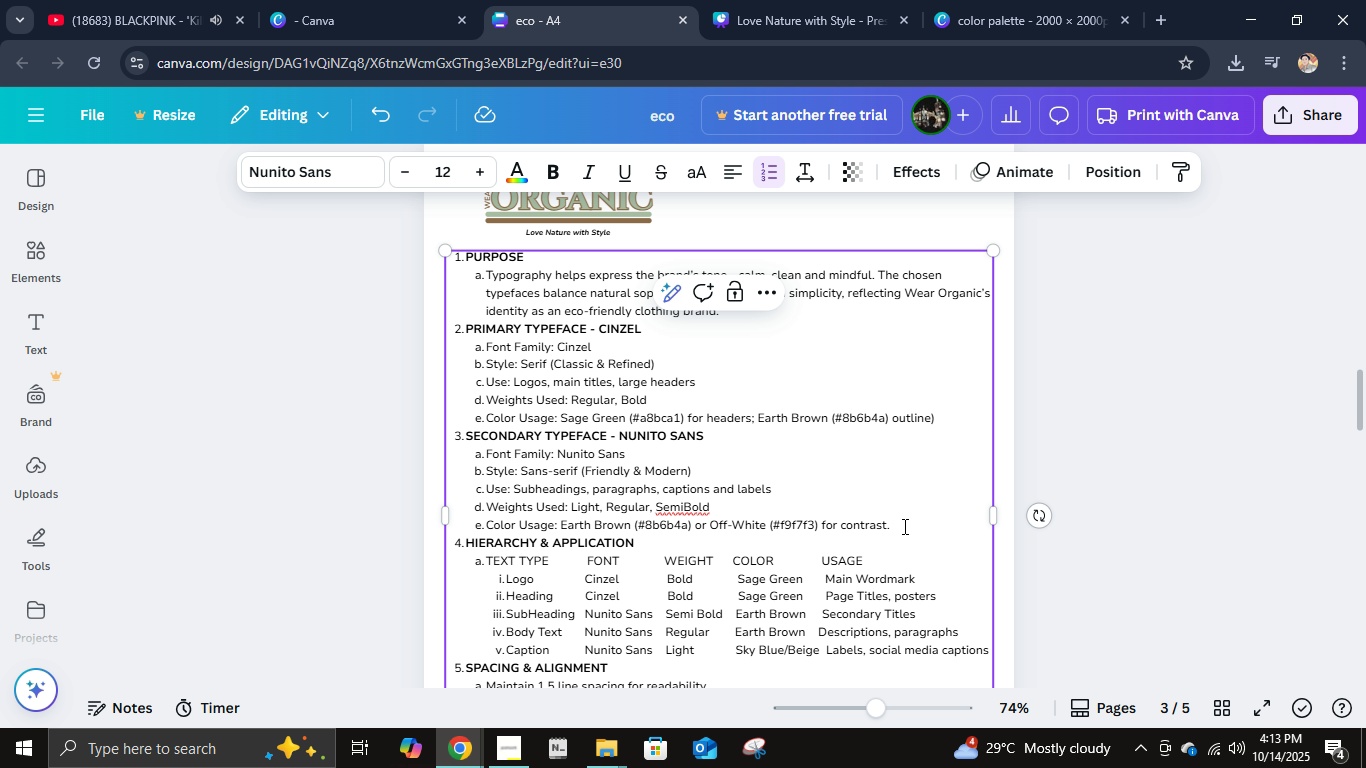 
left_click_drag(start_coordinate=[901, 523], to_coordinate=[458, 331])
 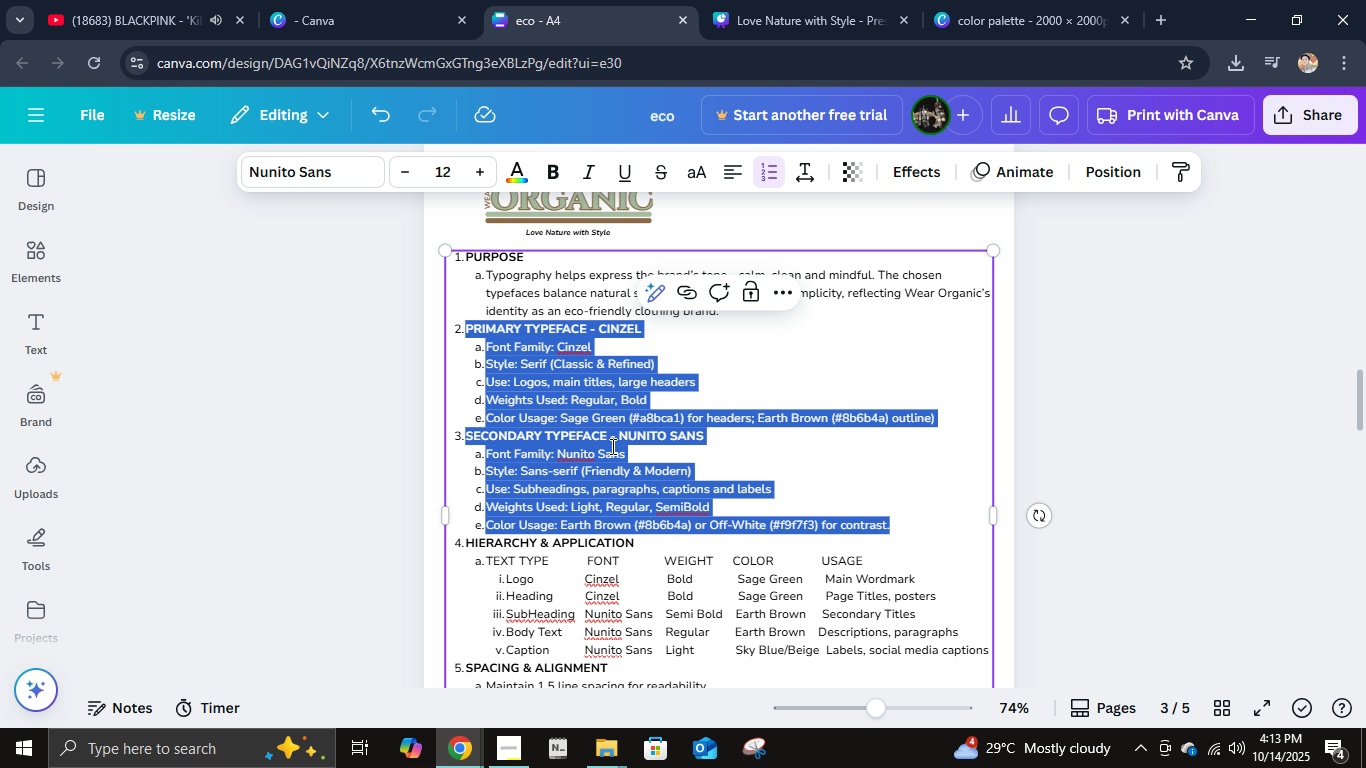 
key(Control+ControlLeft)
 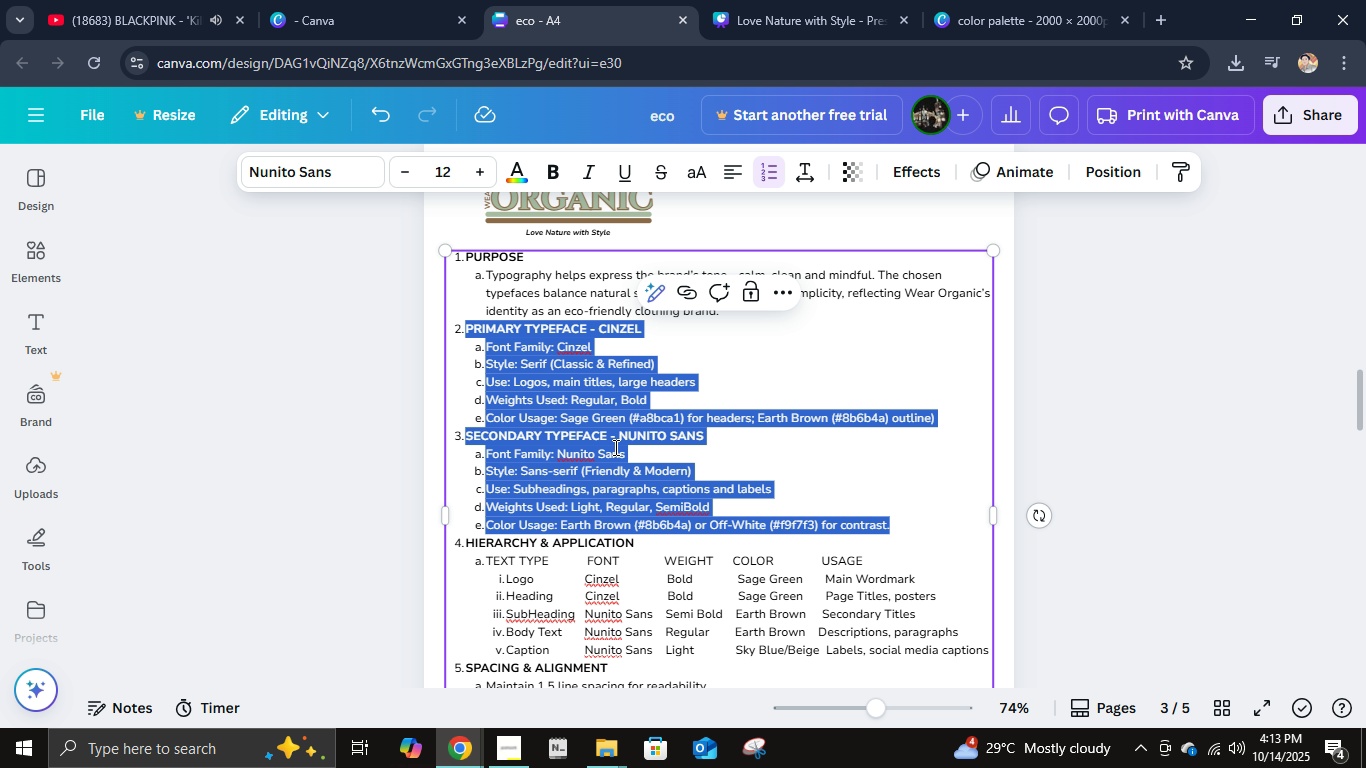 
key(Control+C)
 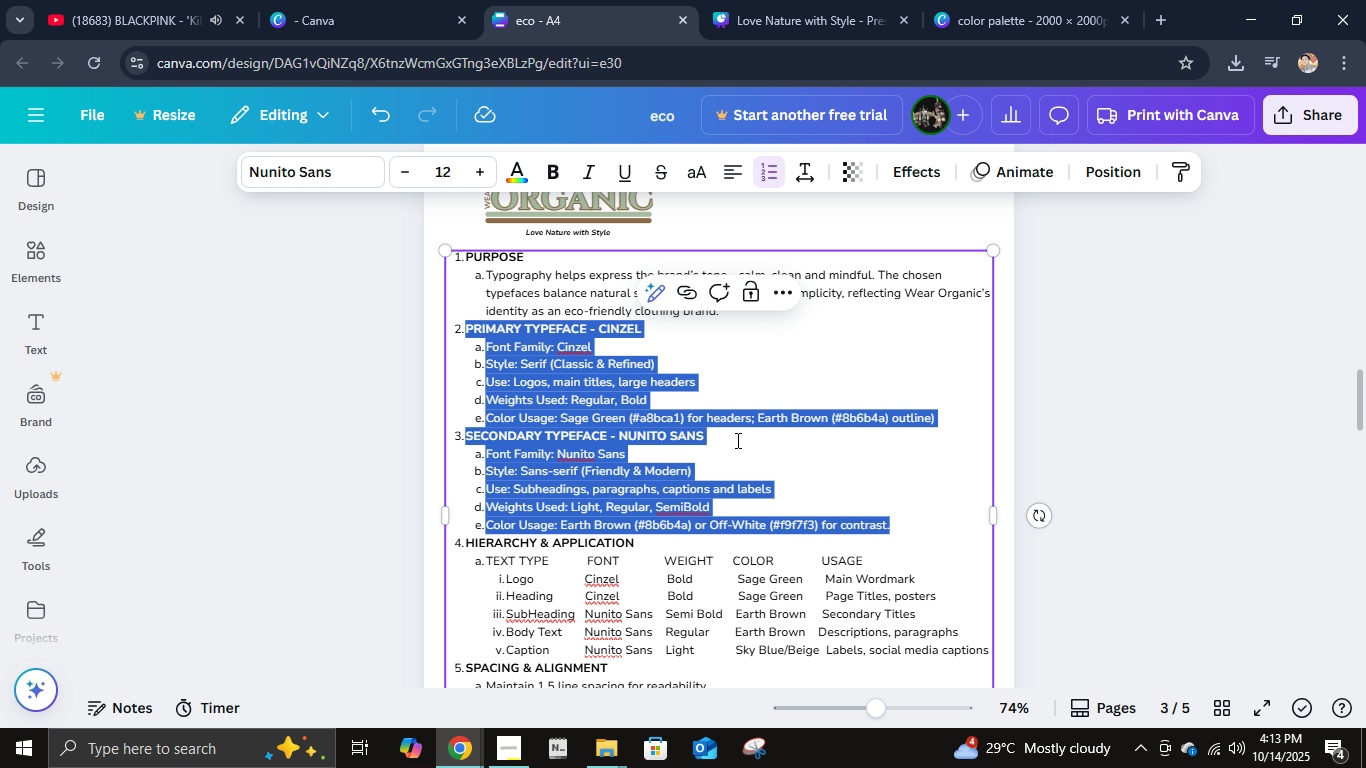 
left_click([726, 430])
 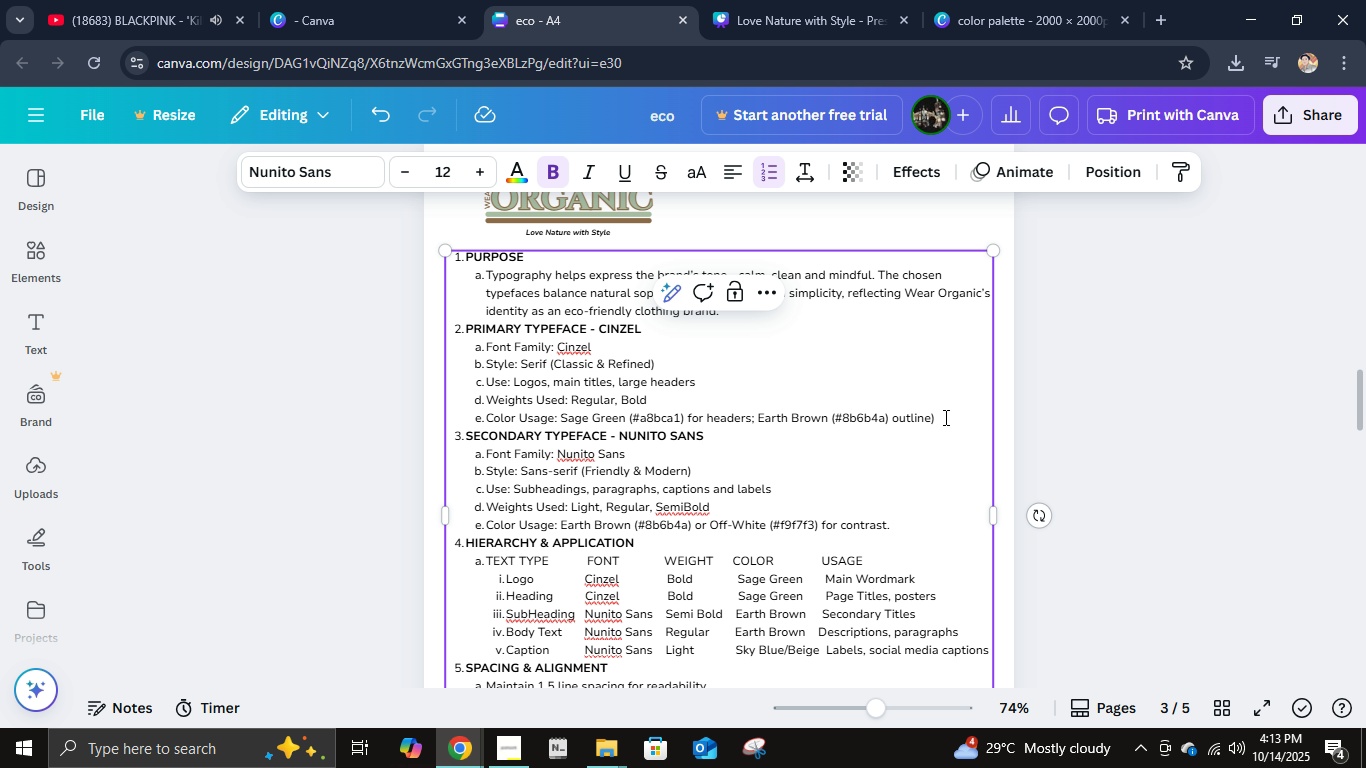 
left_click_drag(start_coordinate=[944, 417], to_coordinate=[428, 334])
 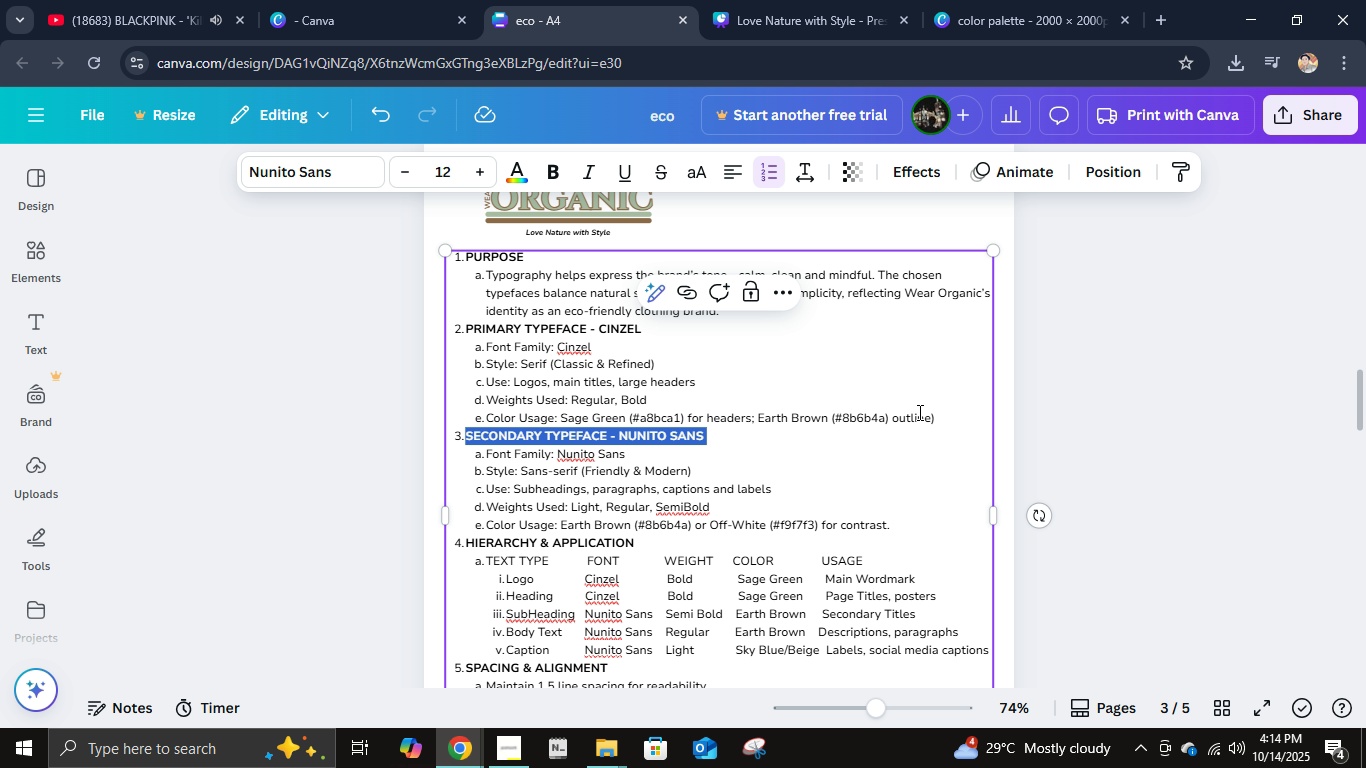 
left_click([926, 412])
 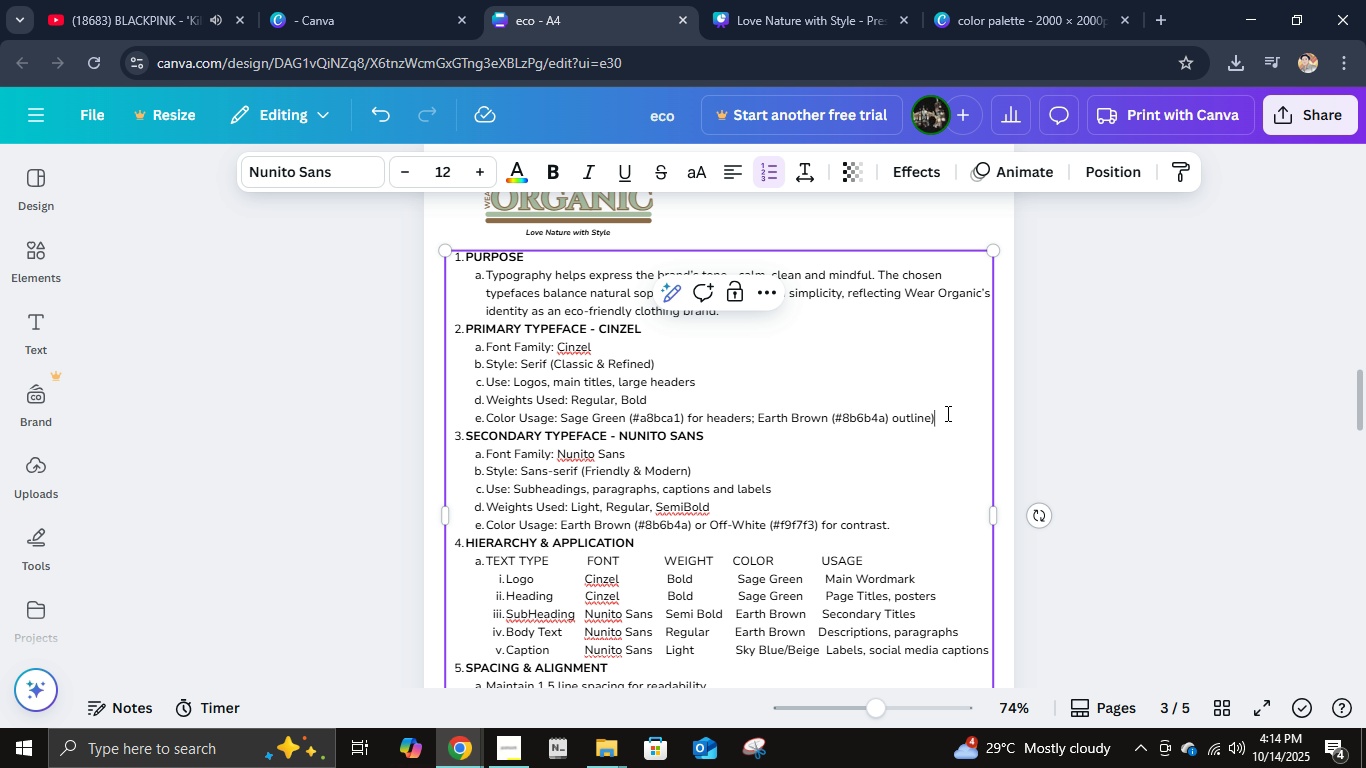 
left_click_drag(start_coordinate=[946, 413], to_coordinate=[469, 330])
 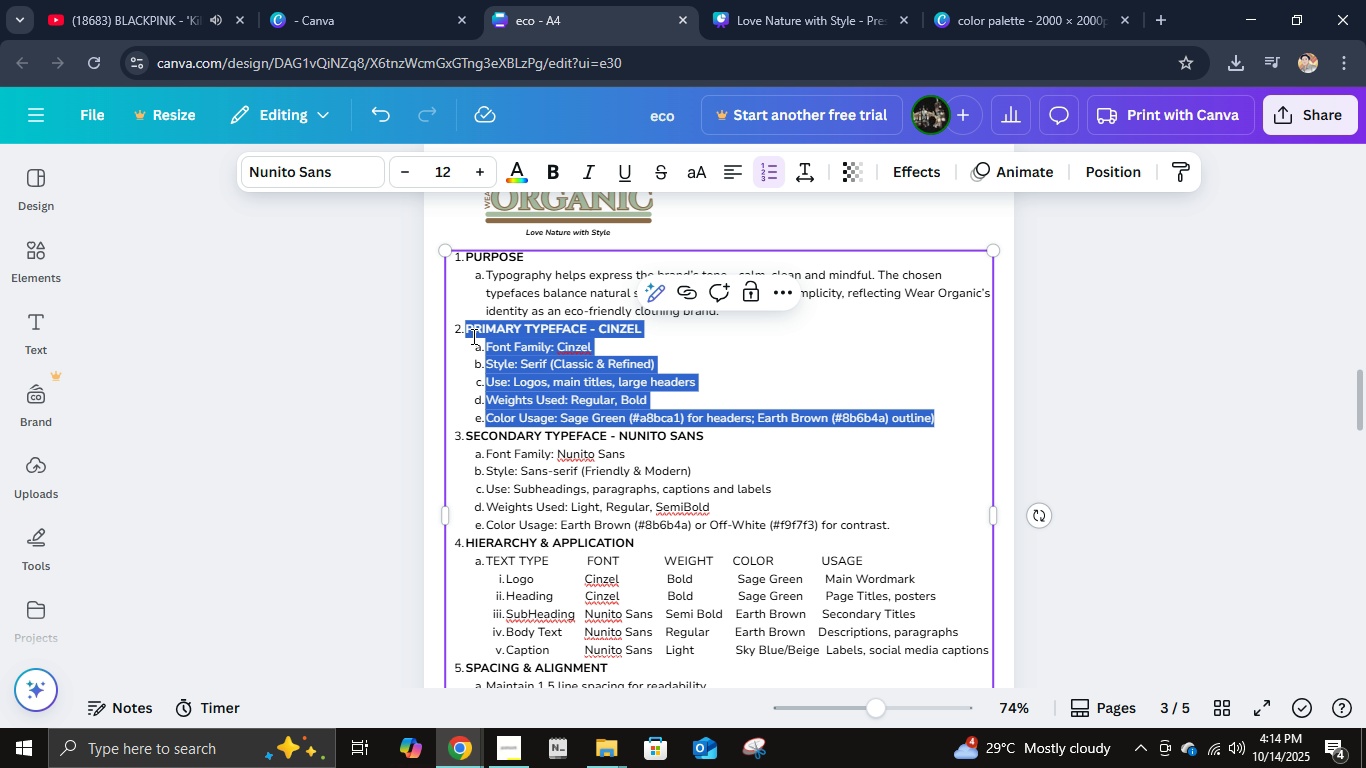 
key(Control+C)
 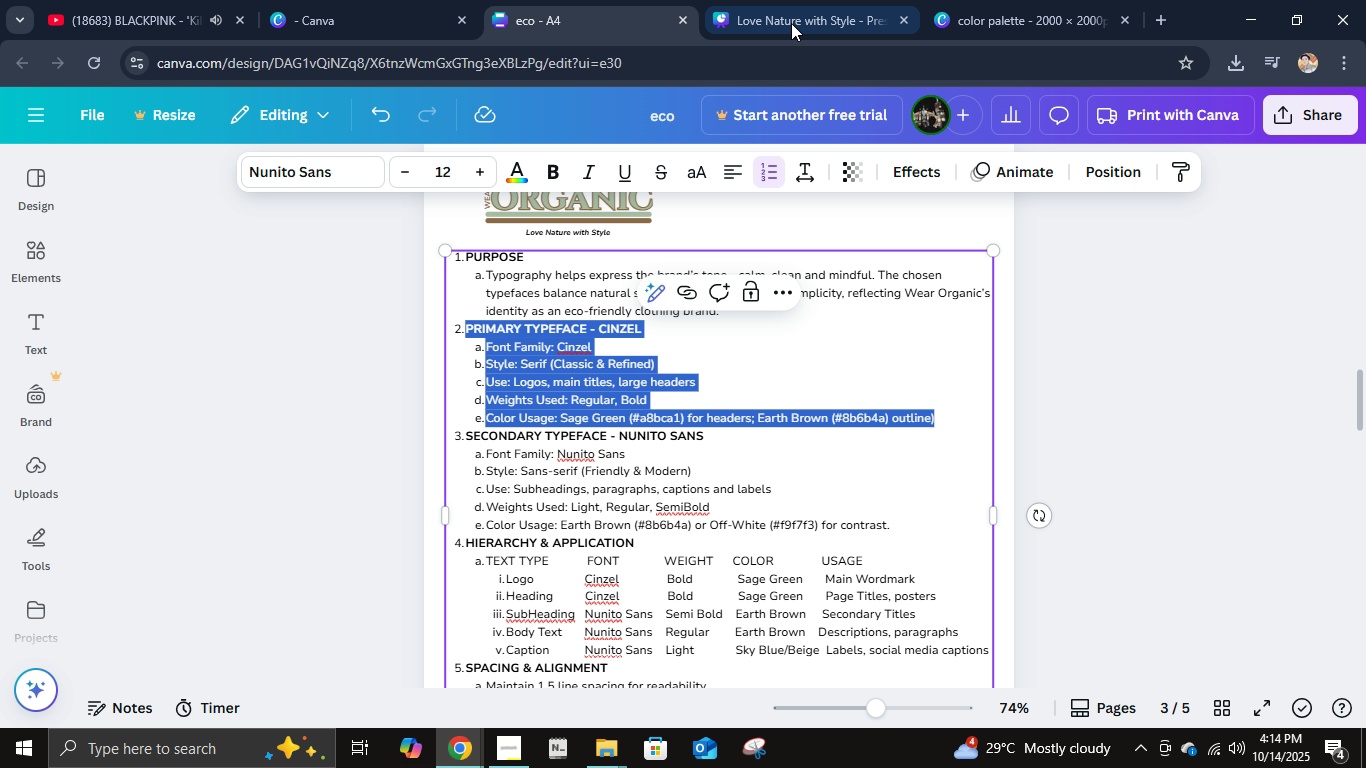 
left_click([791, 23])
 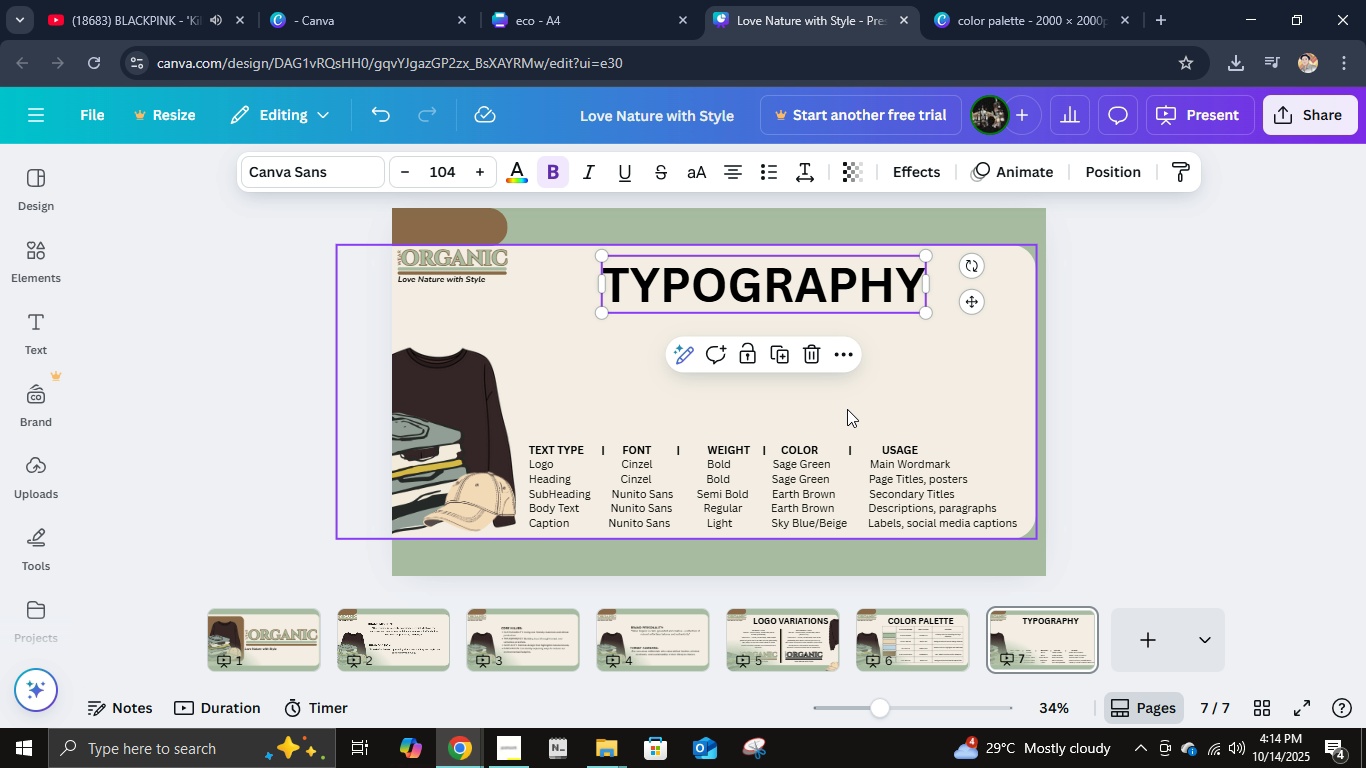 
key(Control+V)
 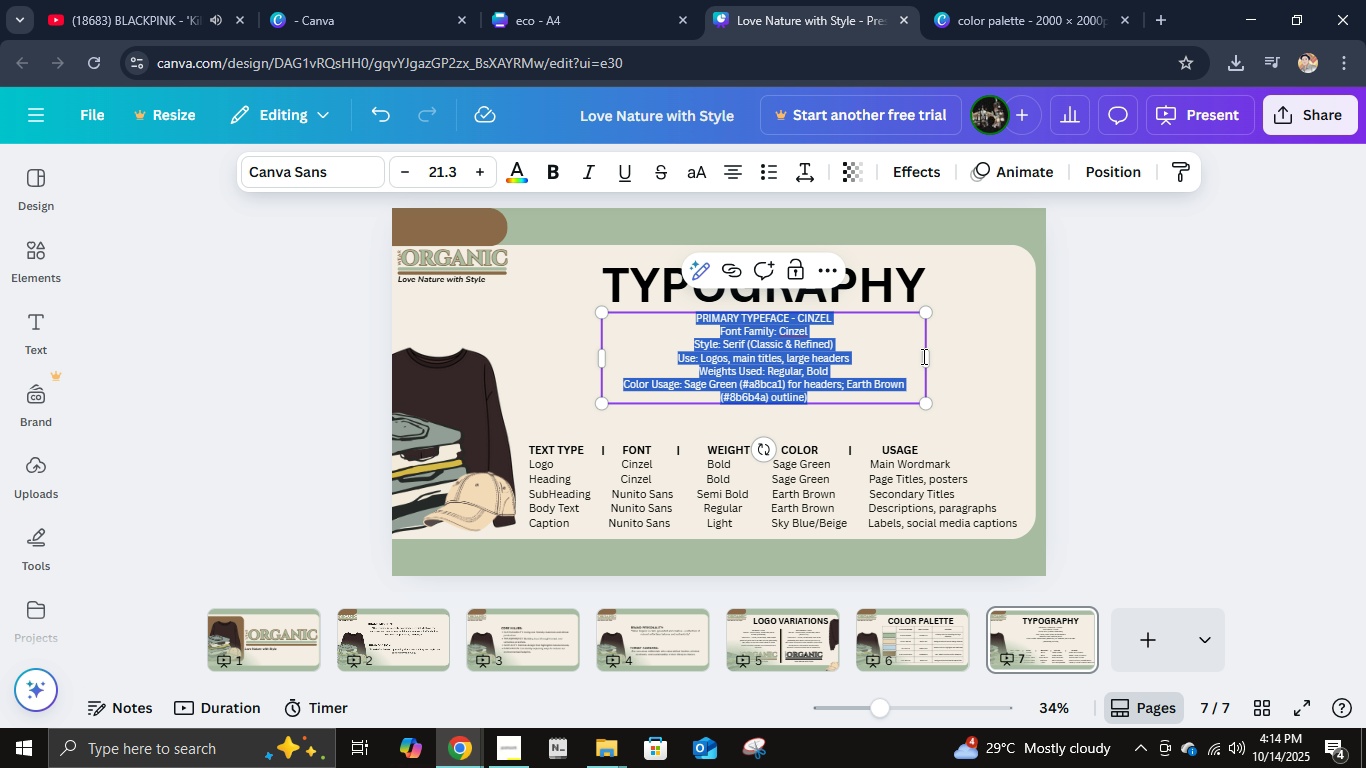 
left_click_drag(start_coordinate=[926, 356], to_coordinate=[750, 353])
 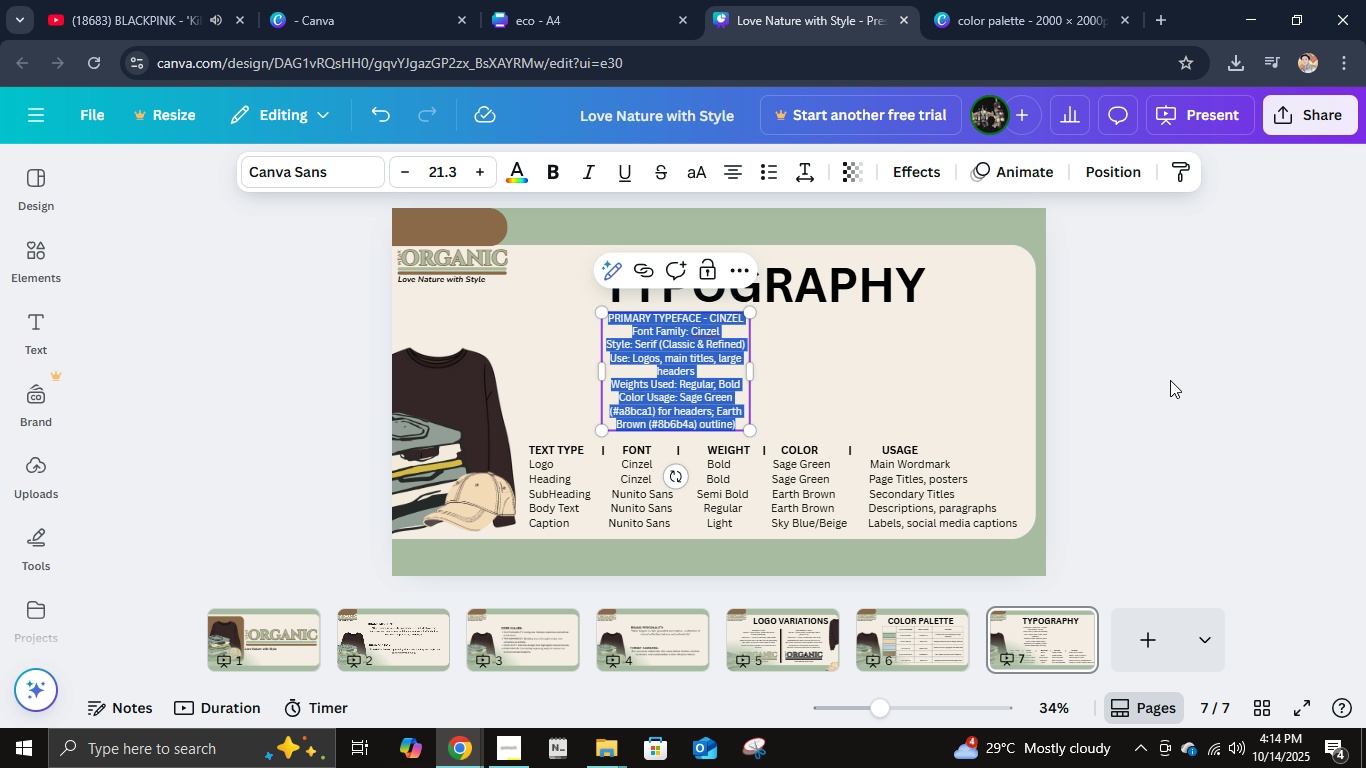 
left_click([1170, 380])
 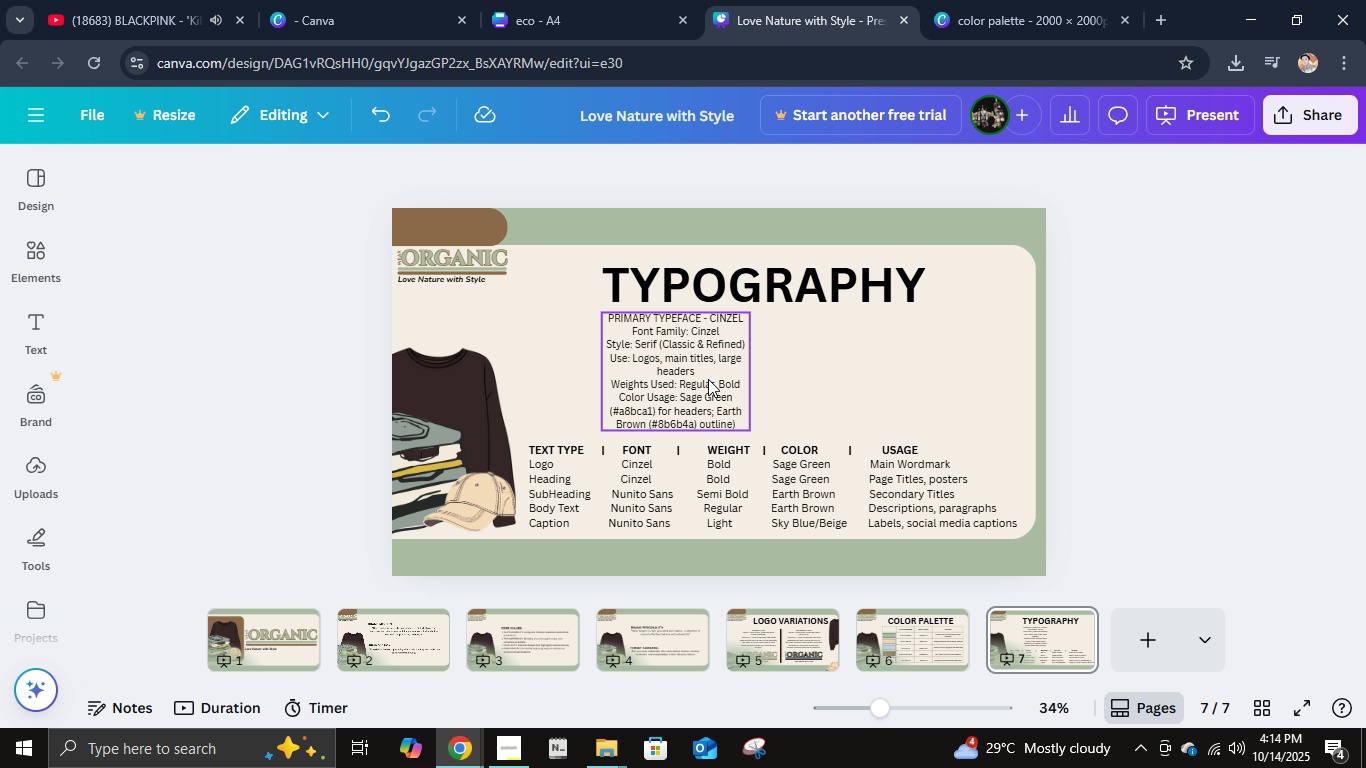 
left_click_drag(start_coordinate=[708, 379], to_coordinate=[640, 381])
 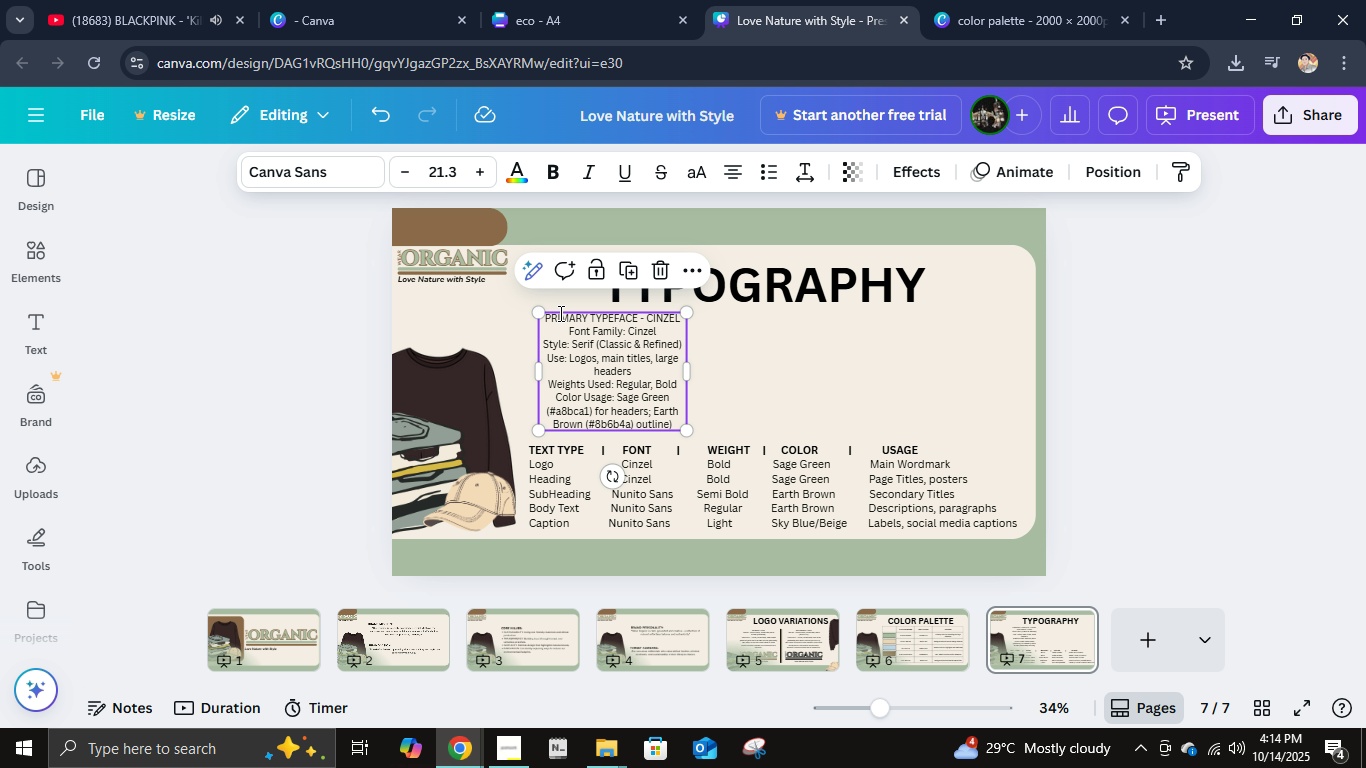 
left_click([559, 313])
 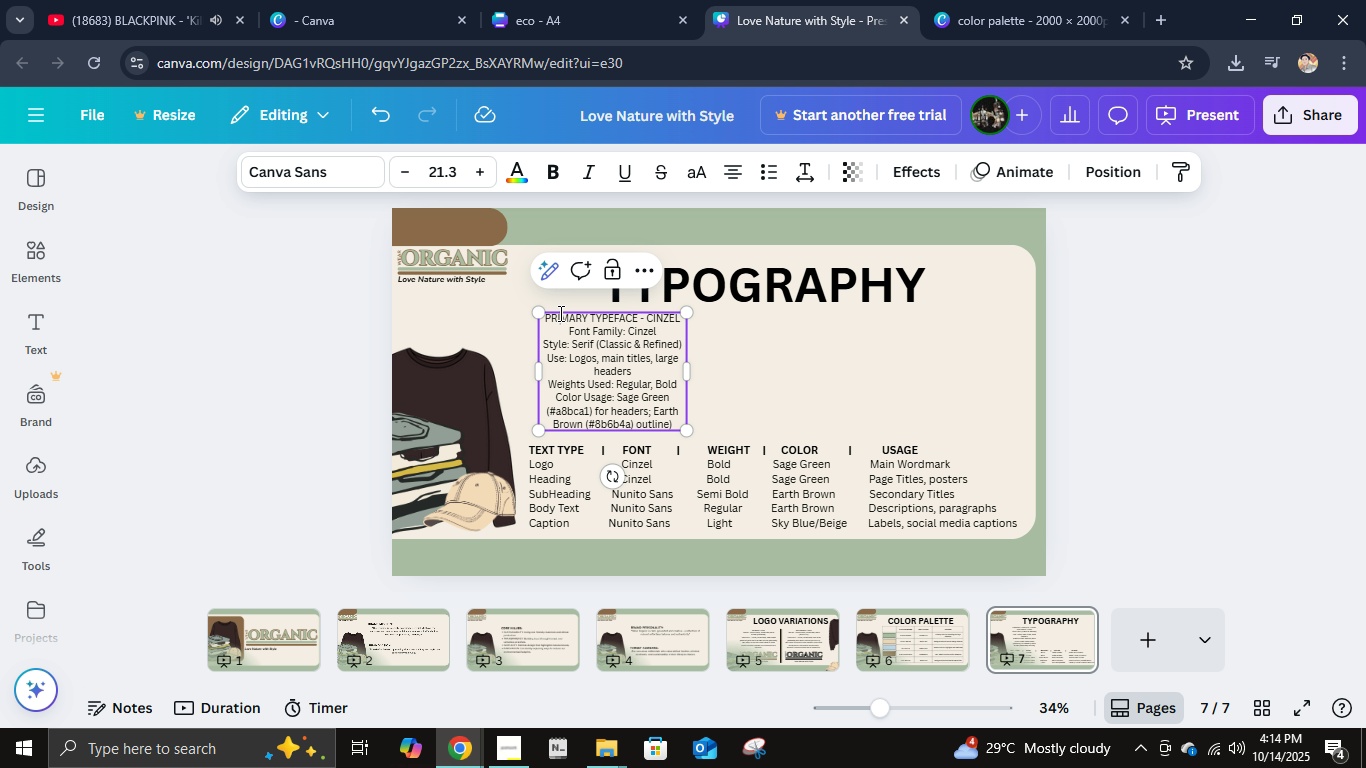 
left_click([559, 313])
 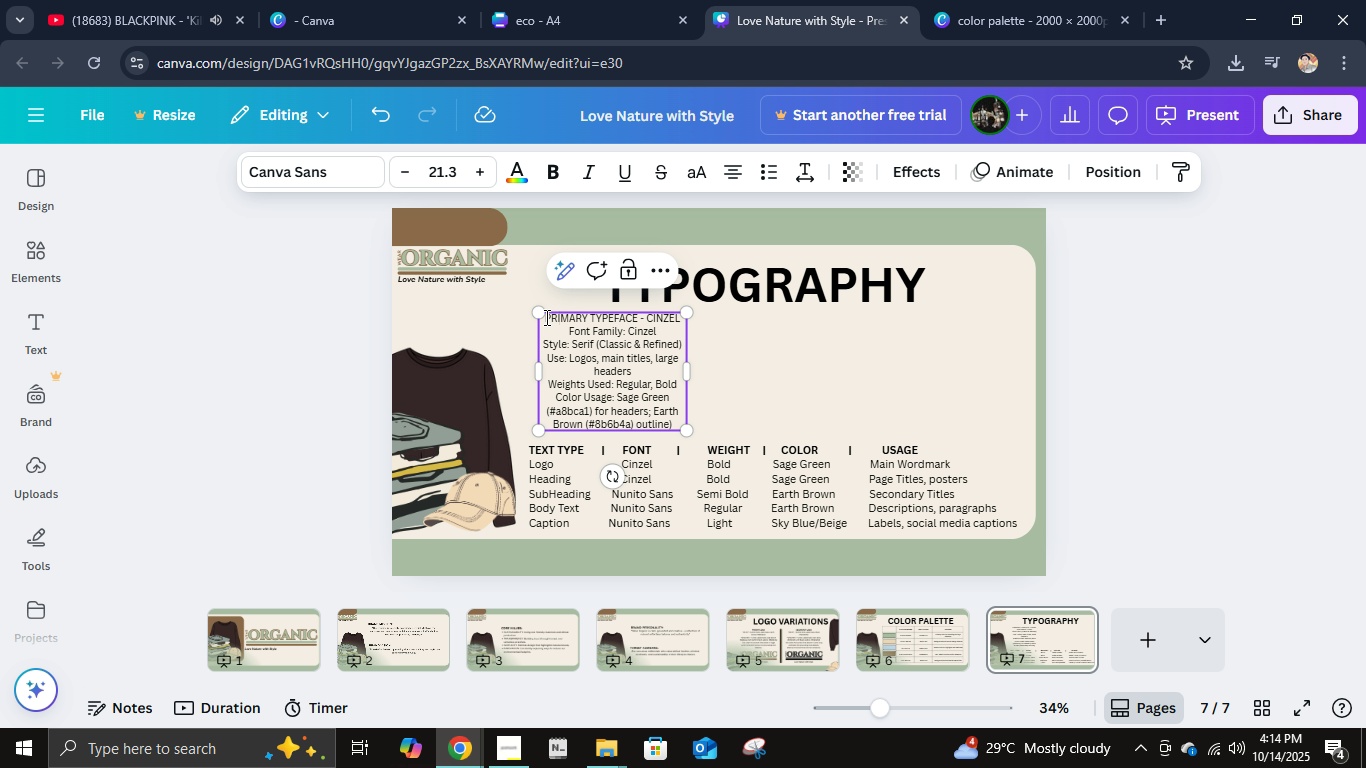 
left_click_drag(start_coordinate=[545, 317], to_coordinate=[680, 317])
 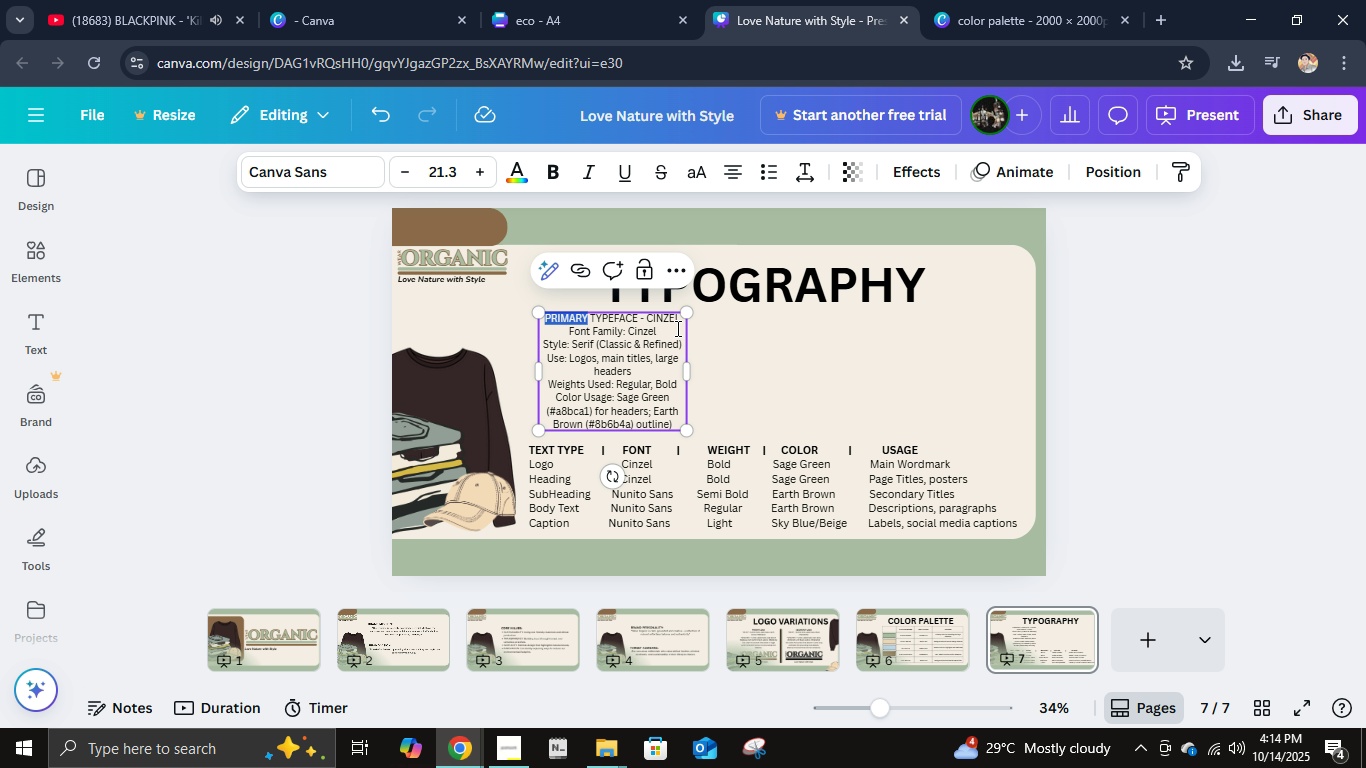 
key(Shift+ArrowDown)
 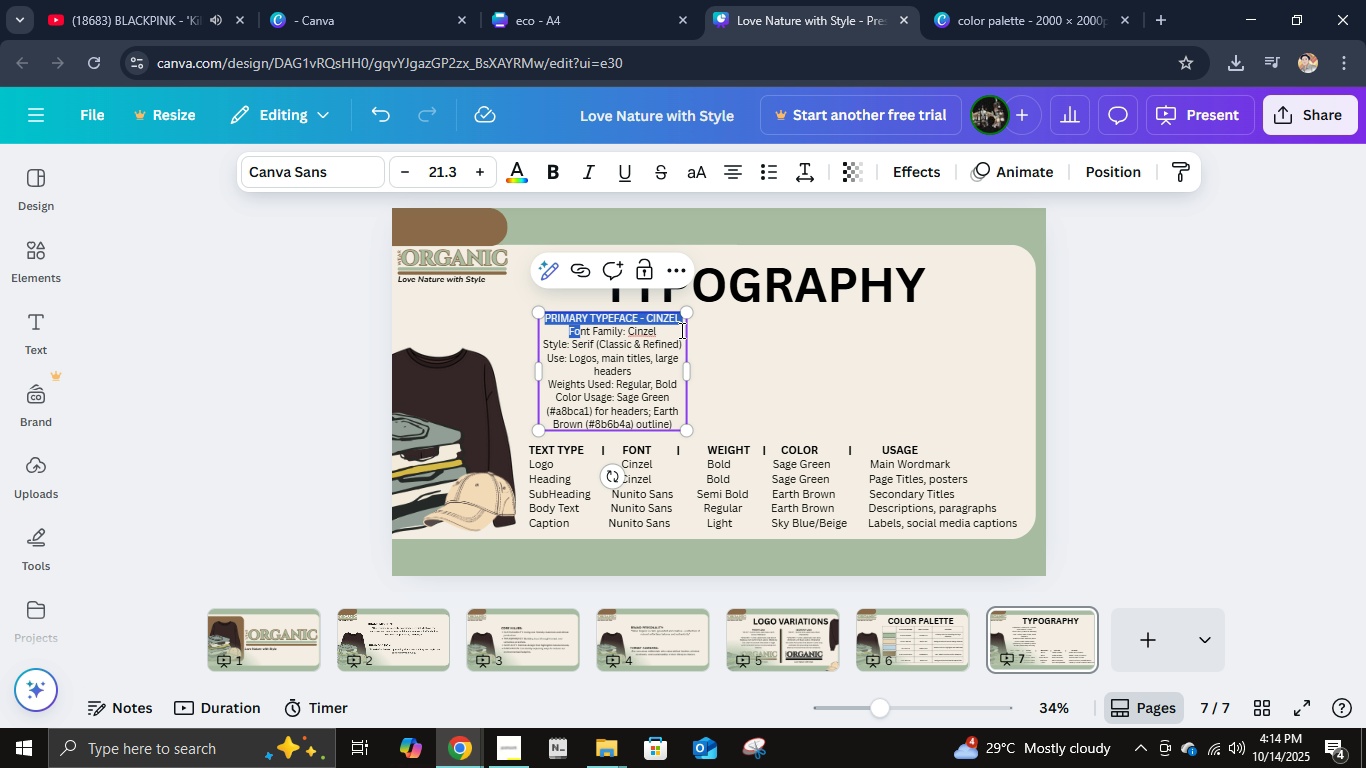 
key(Shift+ArrowLeft)
 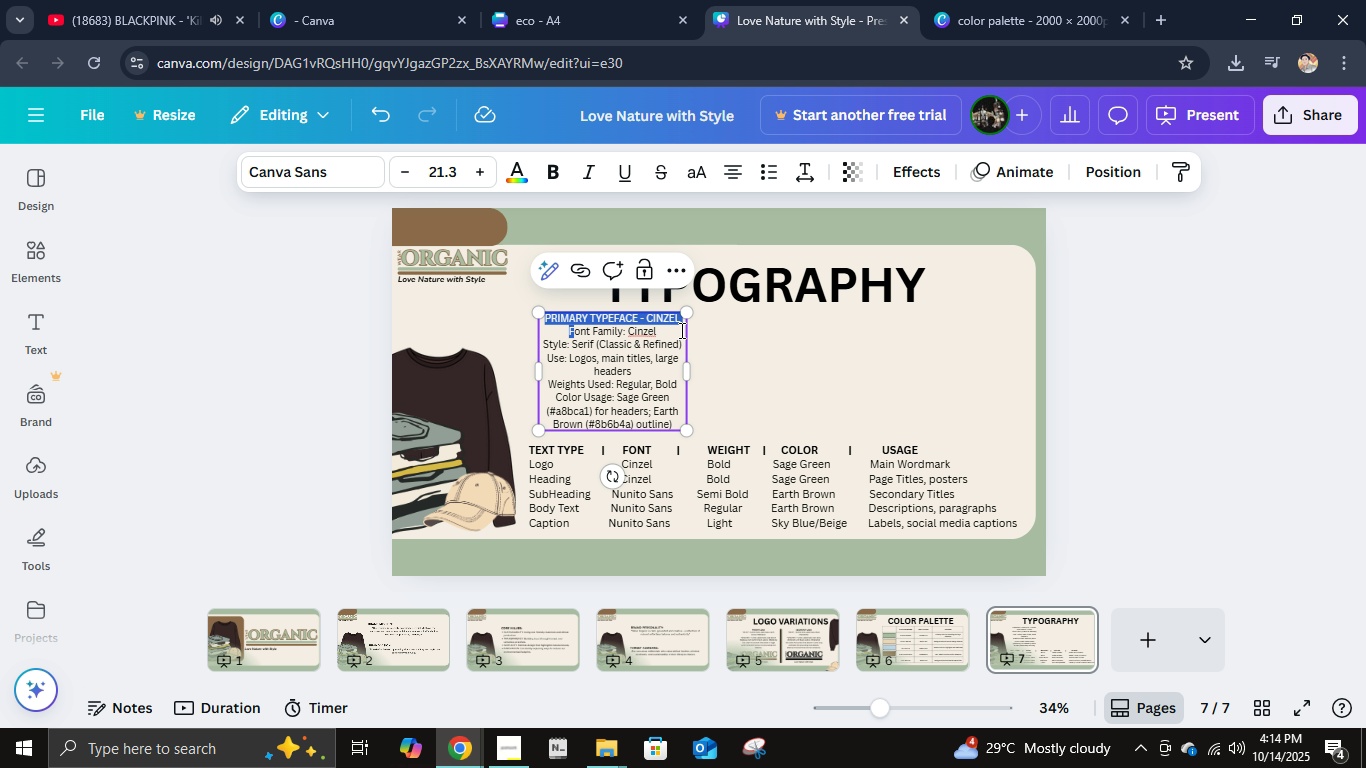 
key(Shift+ArrowLeft)
 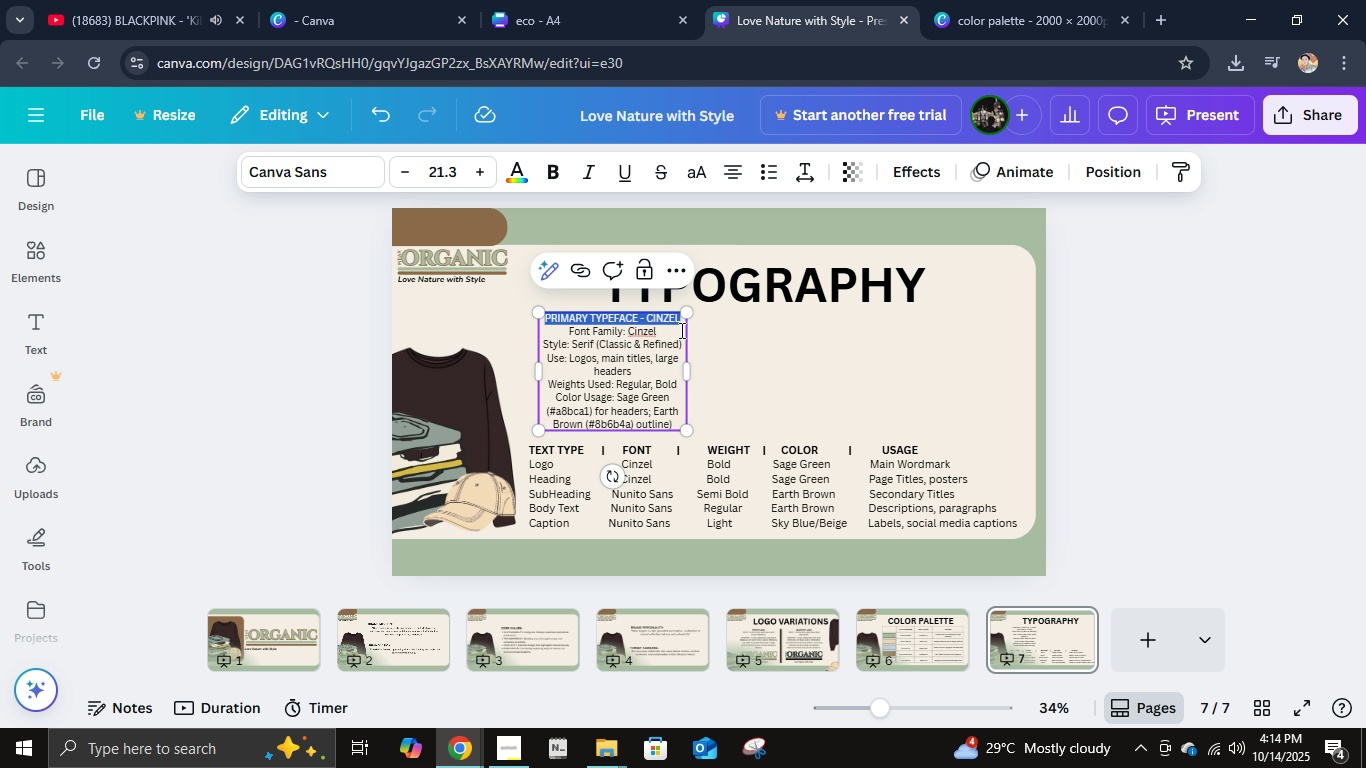 
key(Shift+ArrowLeft)
 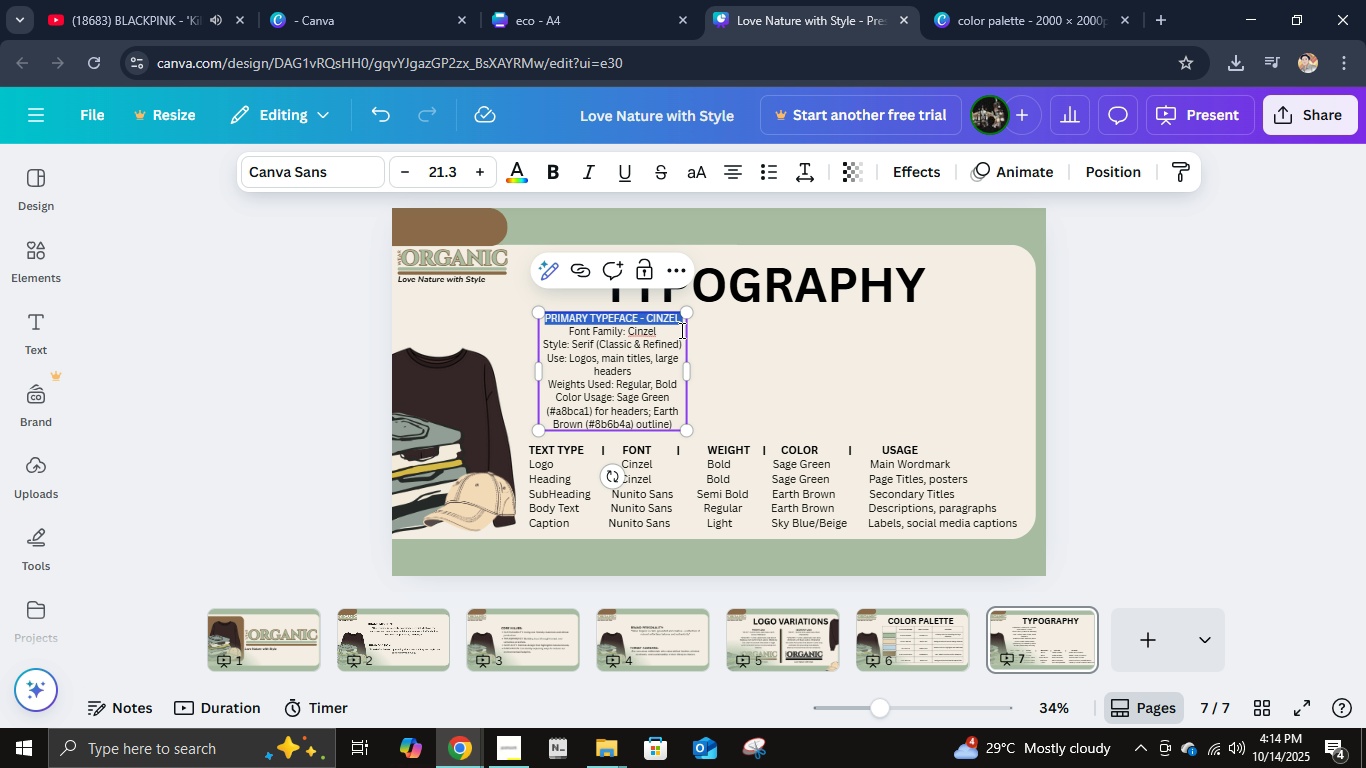 
key(Control+B)
 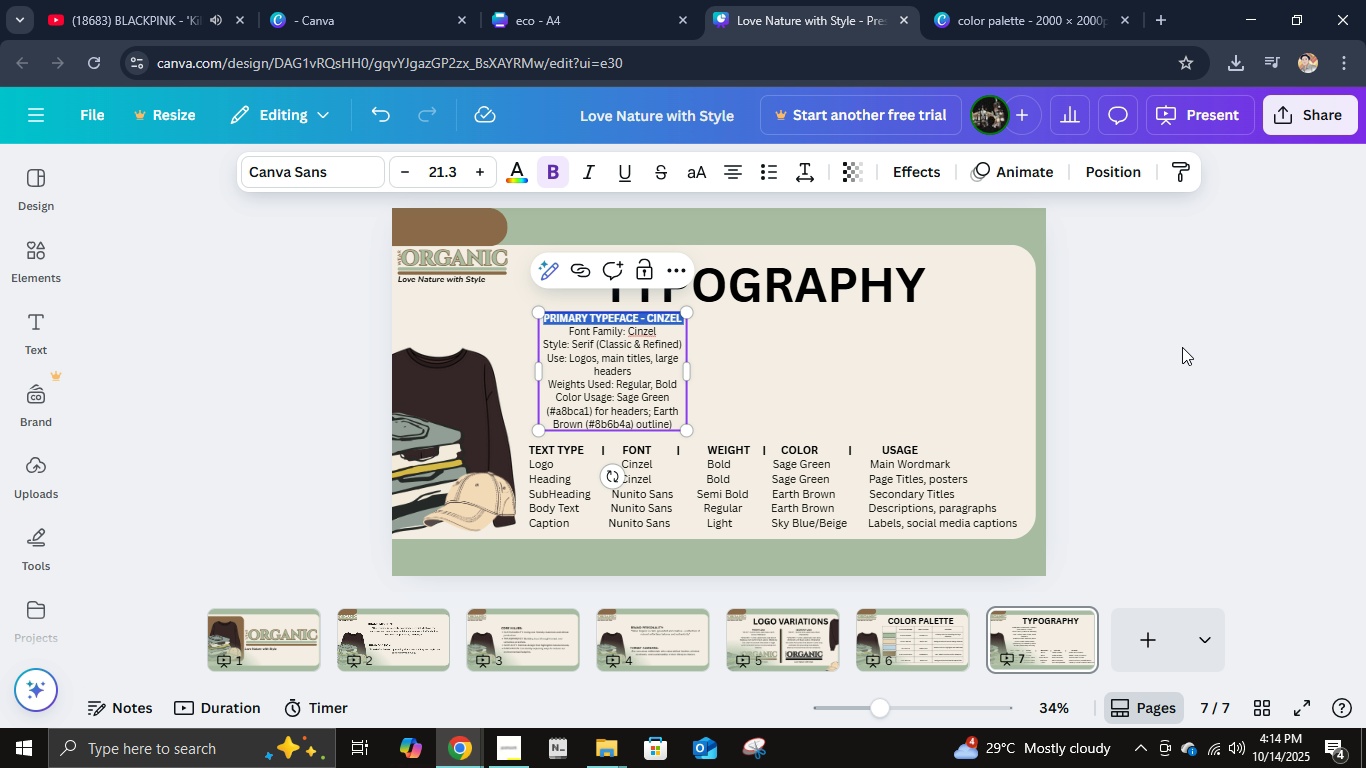 
left_click([1207, 352])
 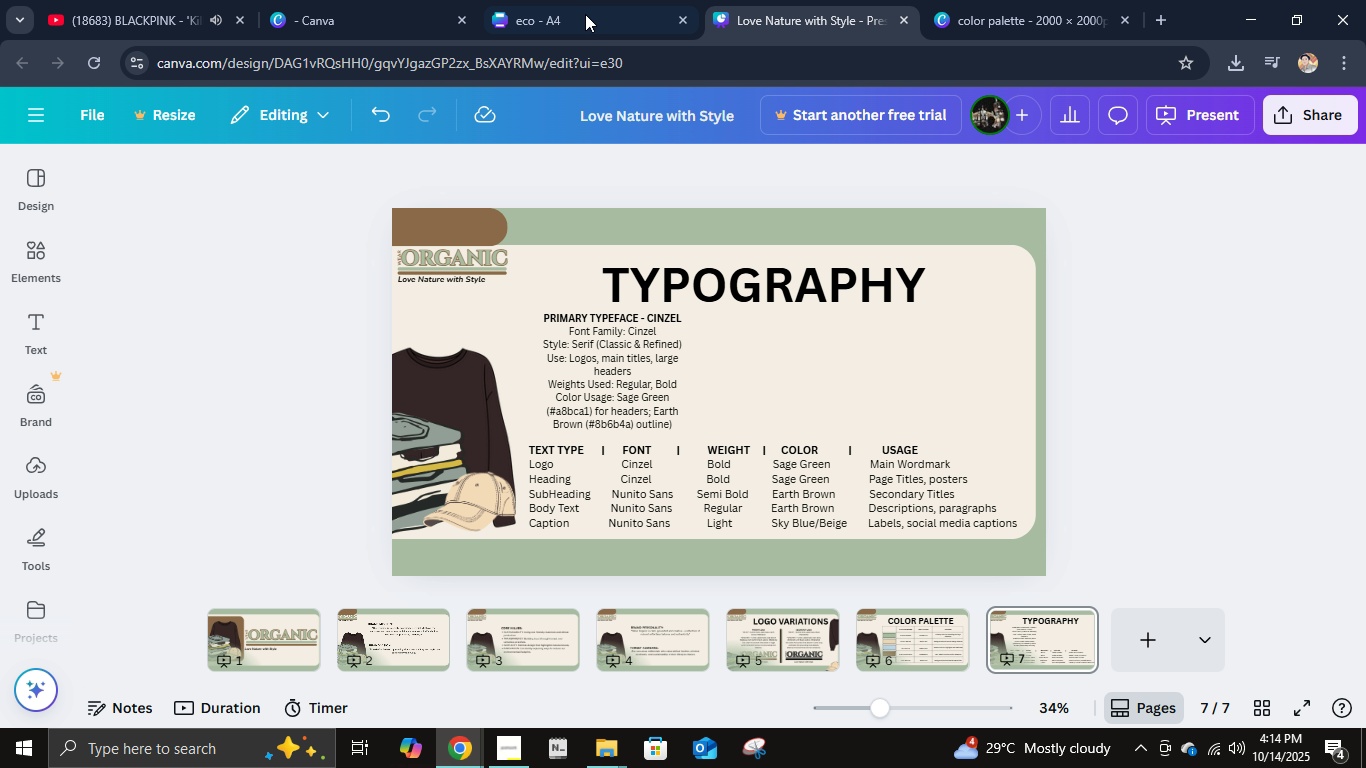 
double_click([583, 12])
 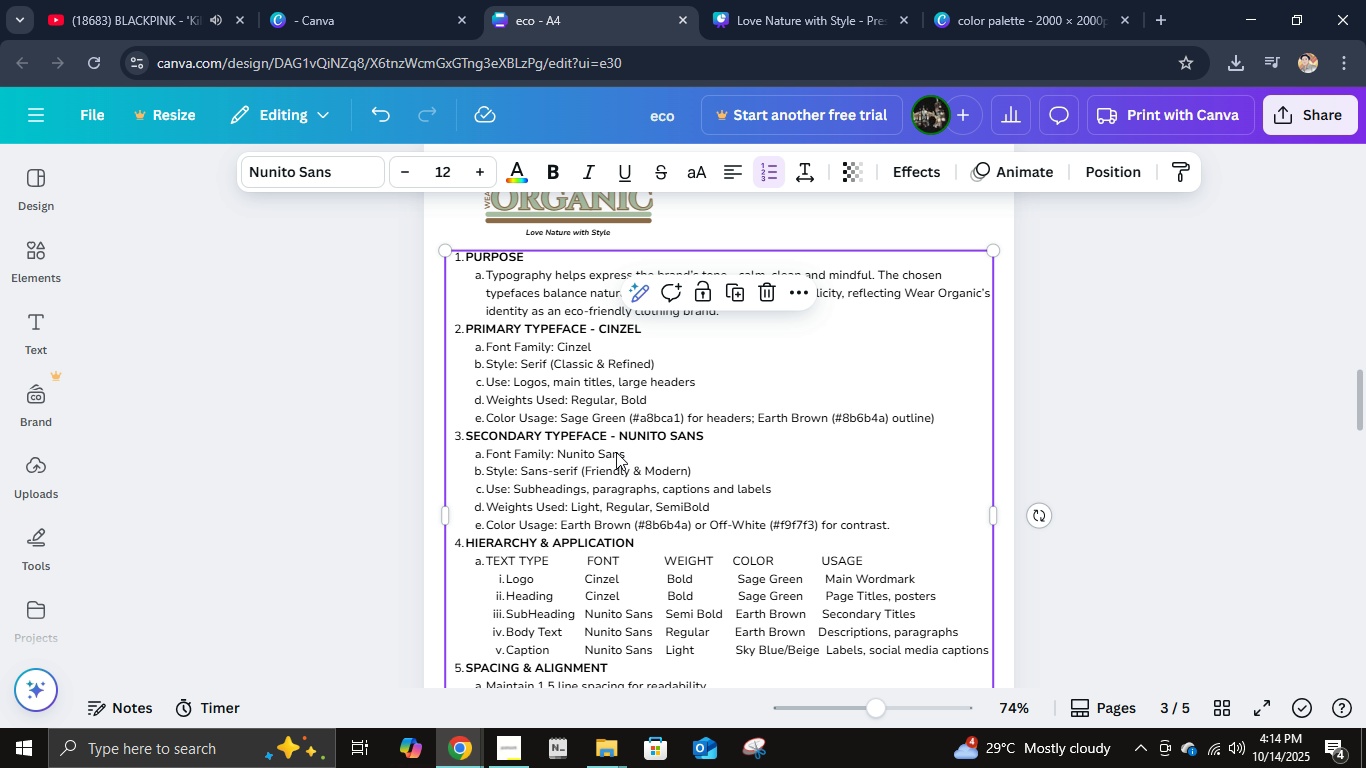 
left_click([592, 480])
 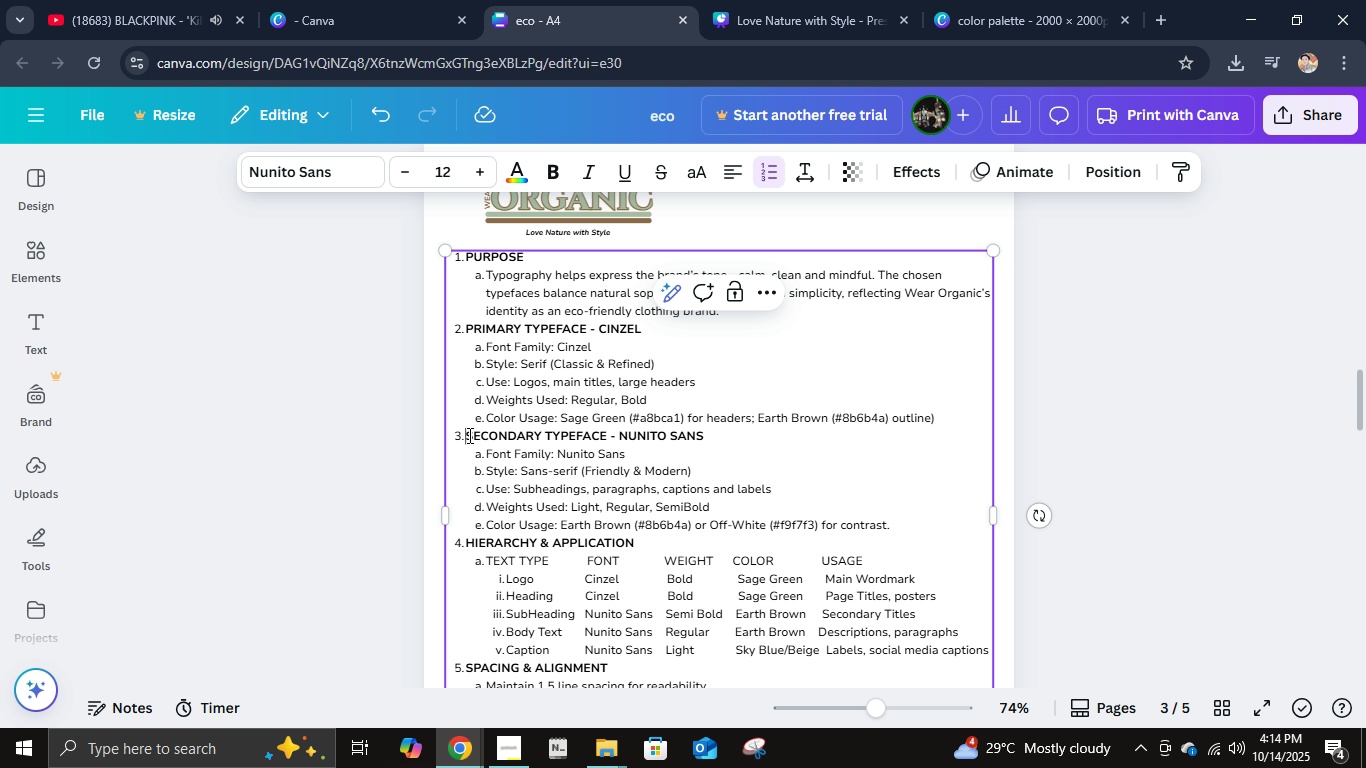 
double_click([468, 435])
 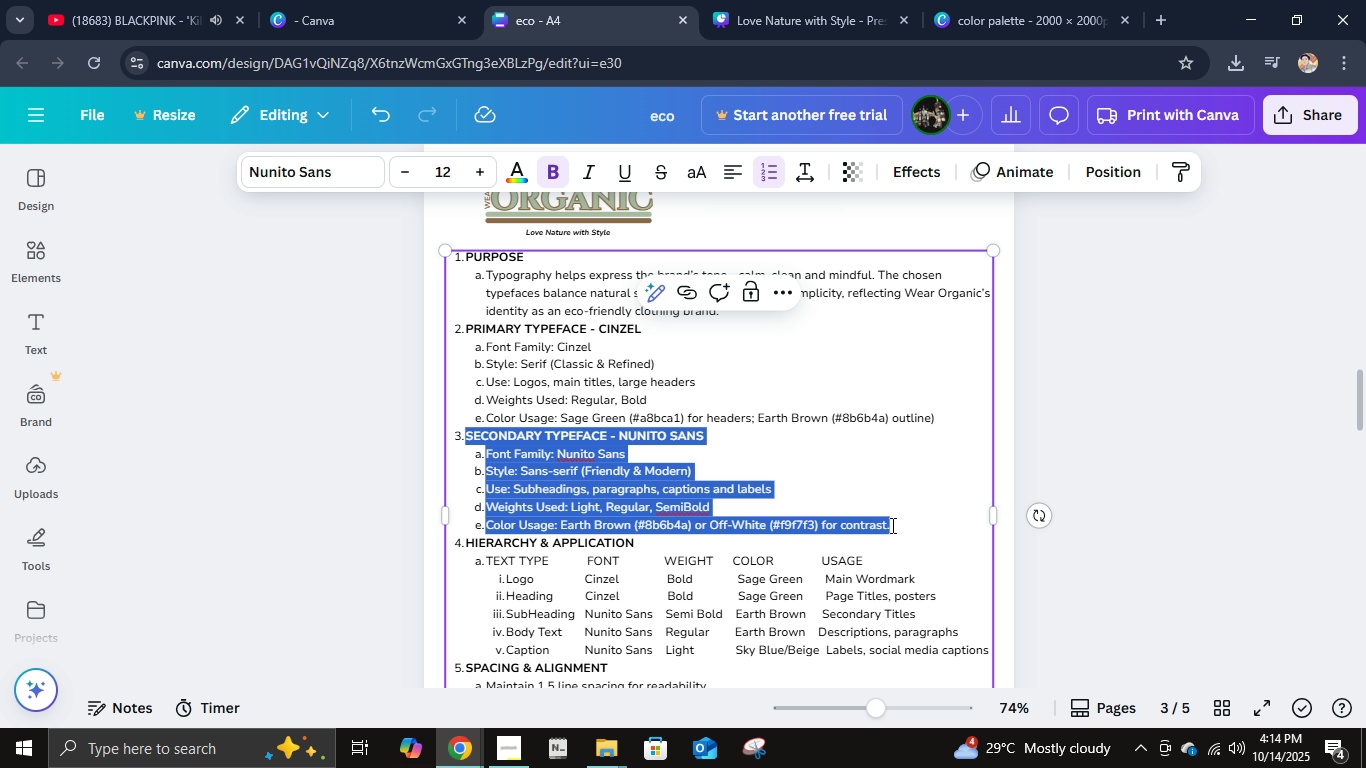 
left_click_drag(start_coordinate=[468, 435], to_coordinate=[892, 525])
 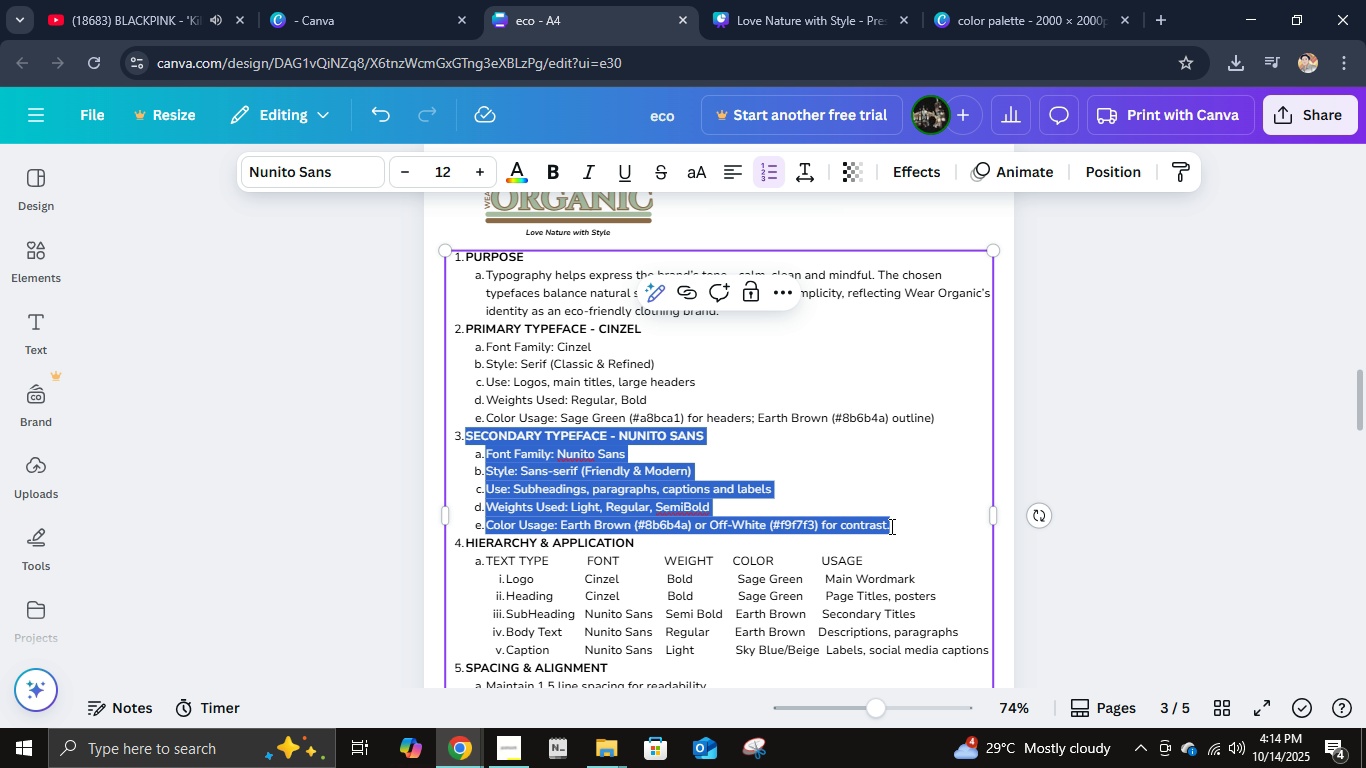 
key(Control+C)
 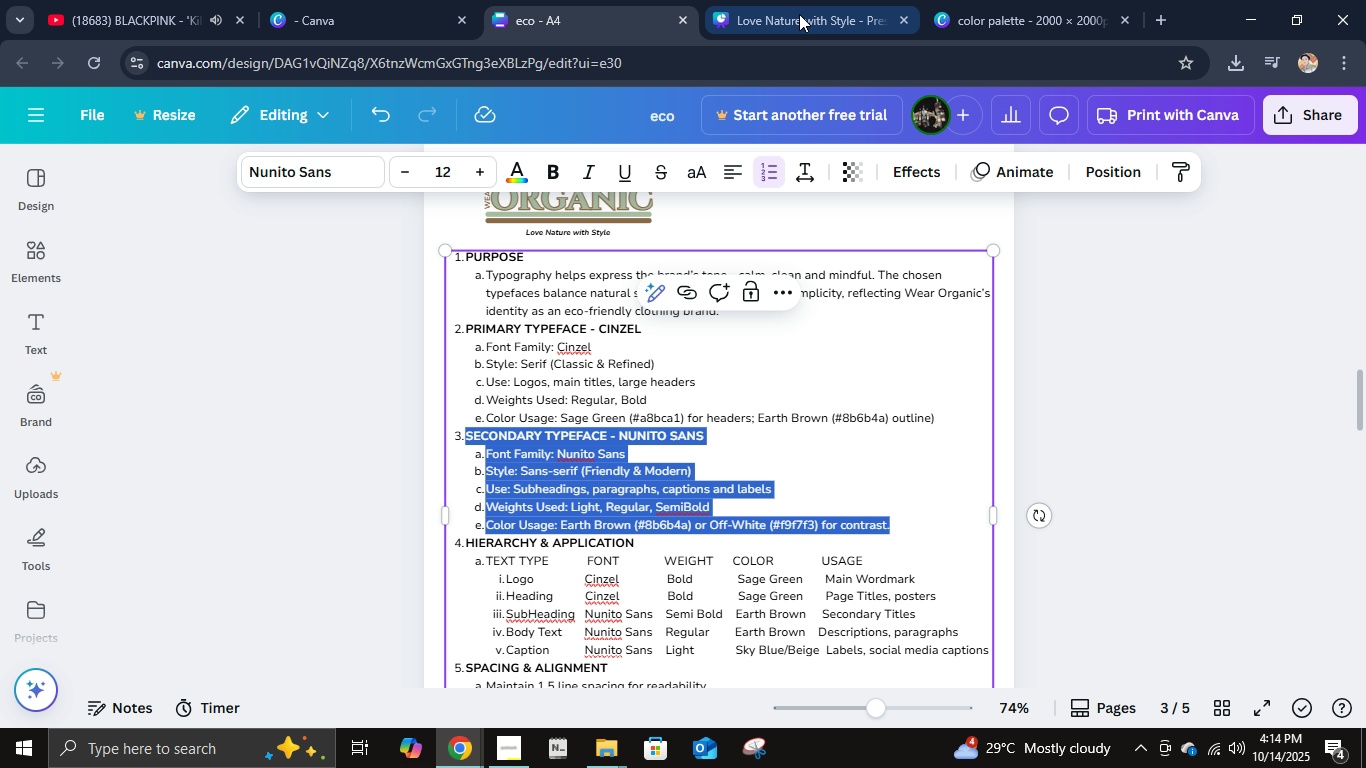 
left_click([799, 14])
 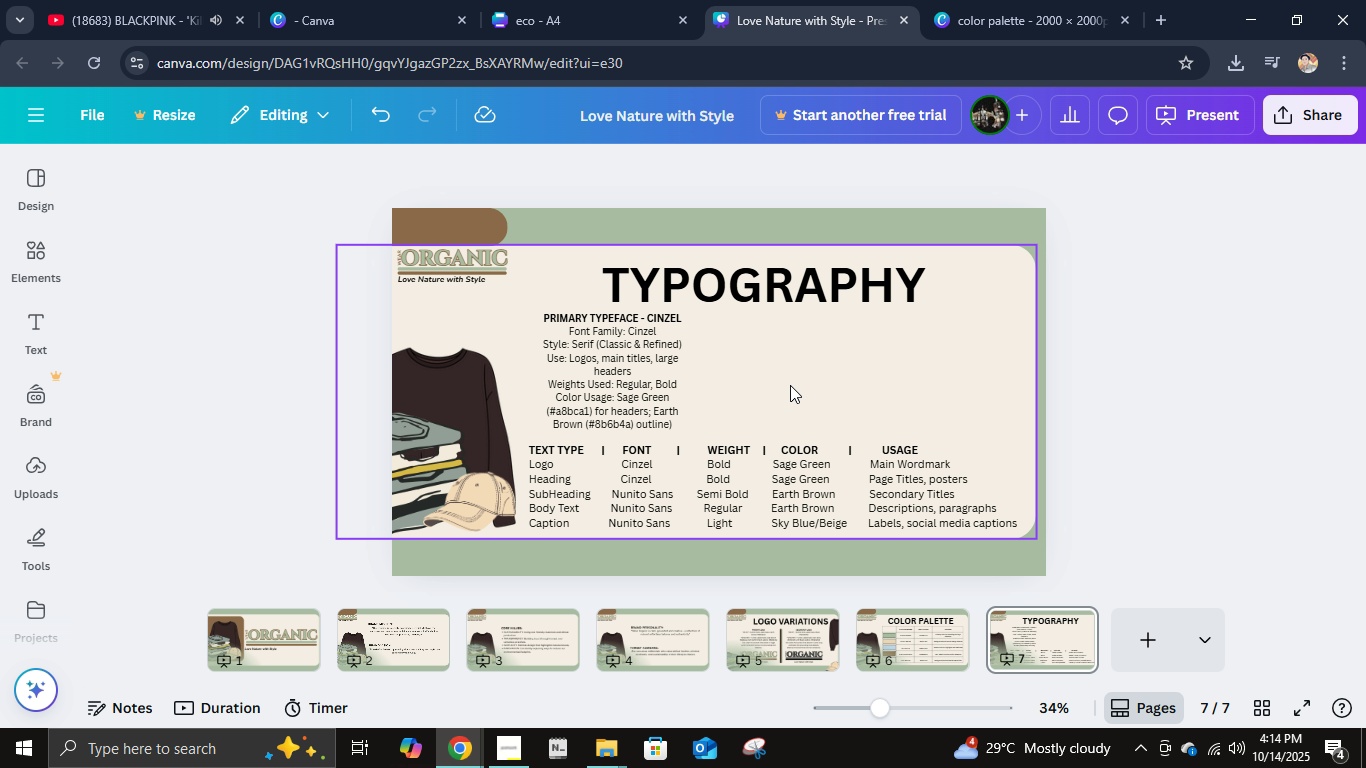 
key(Control+V)
 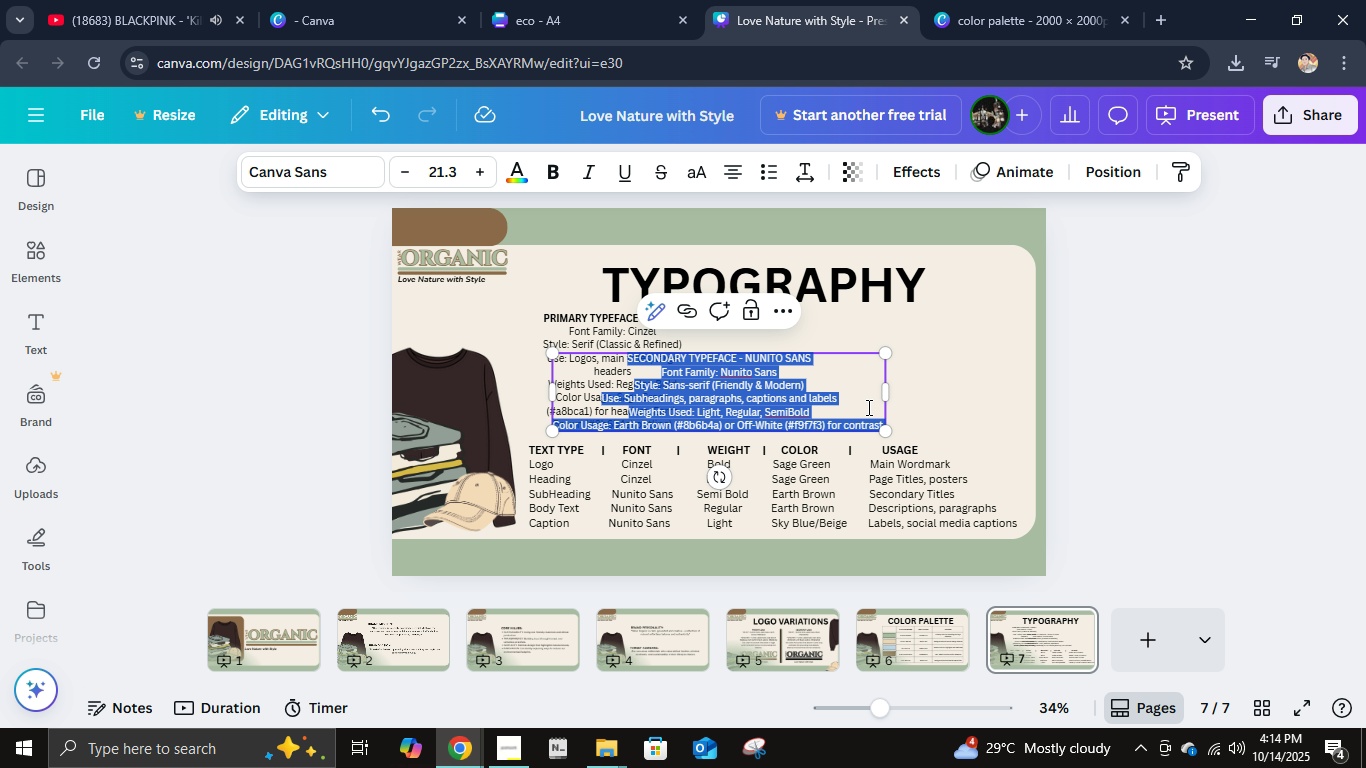 
left_click([1153, 399])
 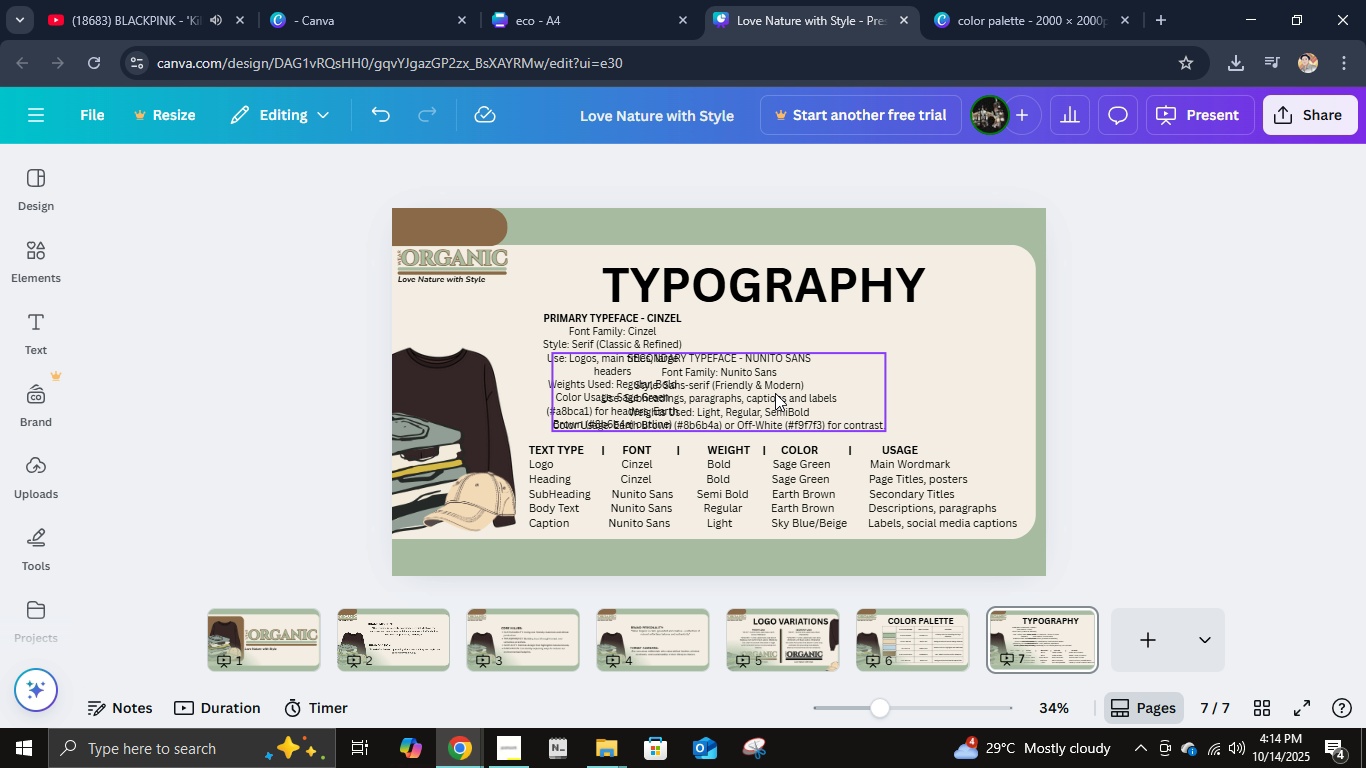 
left_click_drag(start_coordinate=[775, 393], to_coordinate=[759, 356])
 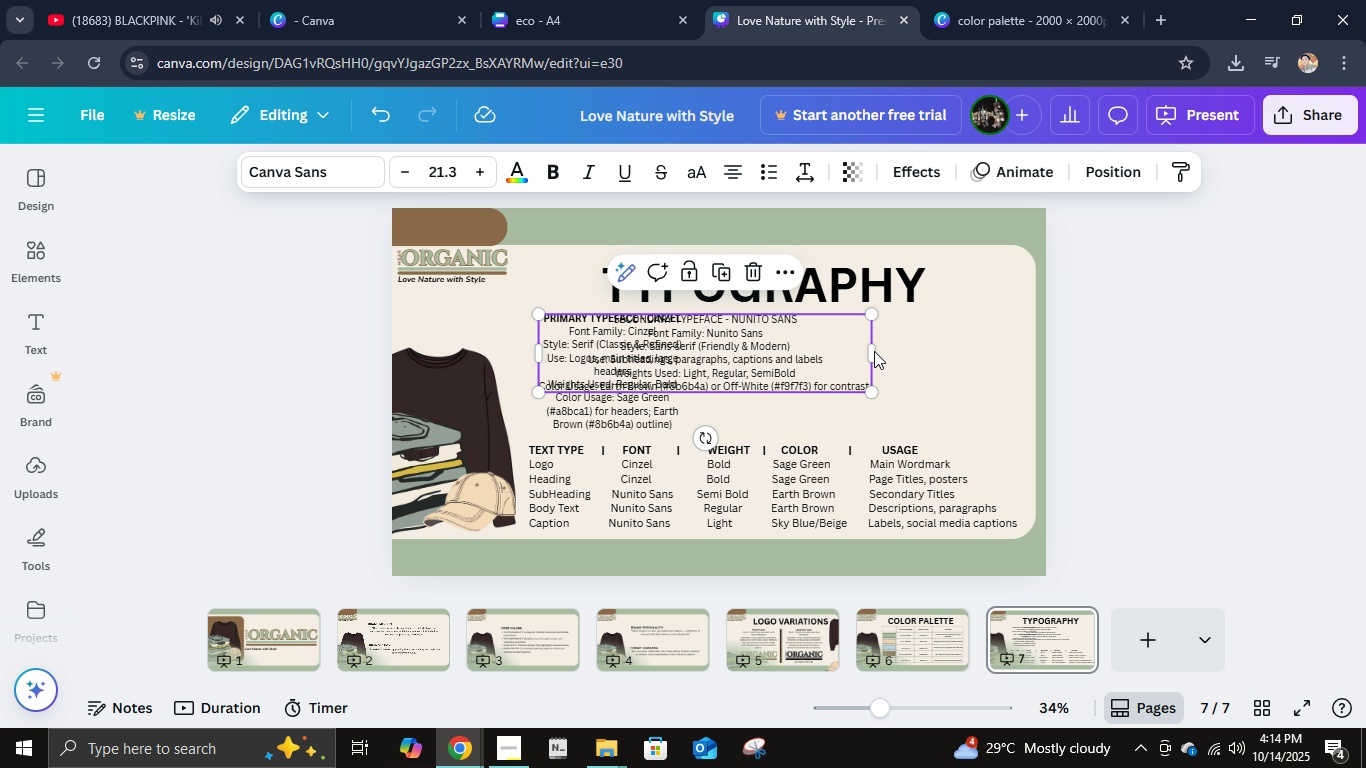 
left_click_drag(start_coordinate=[874, 351], to_coordinate=[687, 348])
 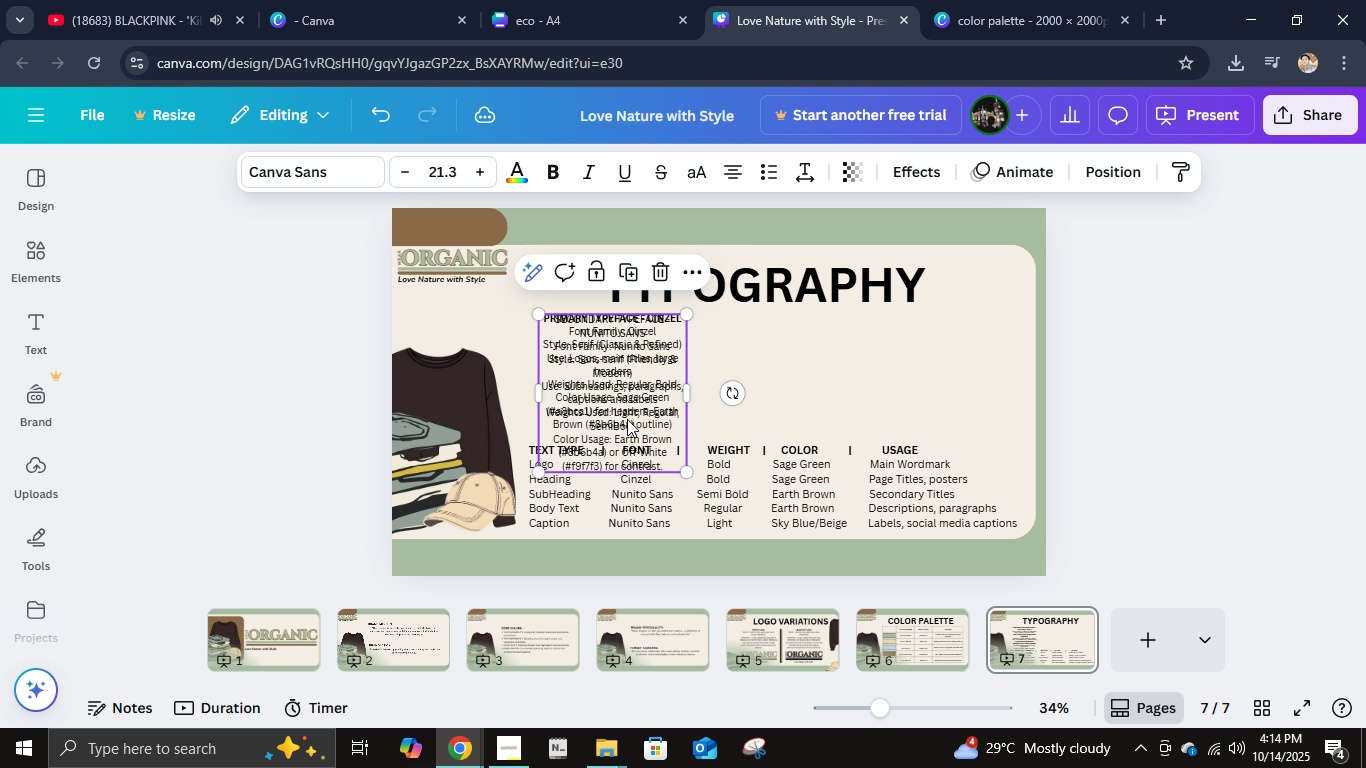 
left_click_drag(start_coordinate=[626, 419], to_coordinate=[818, 416])
 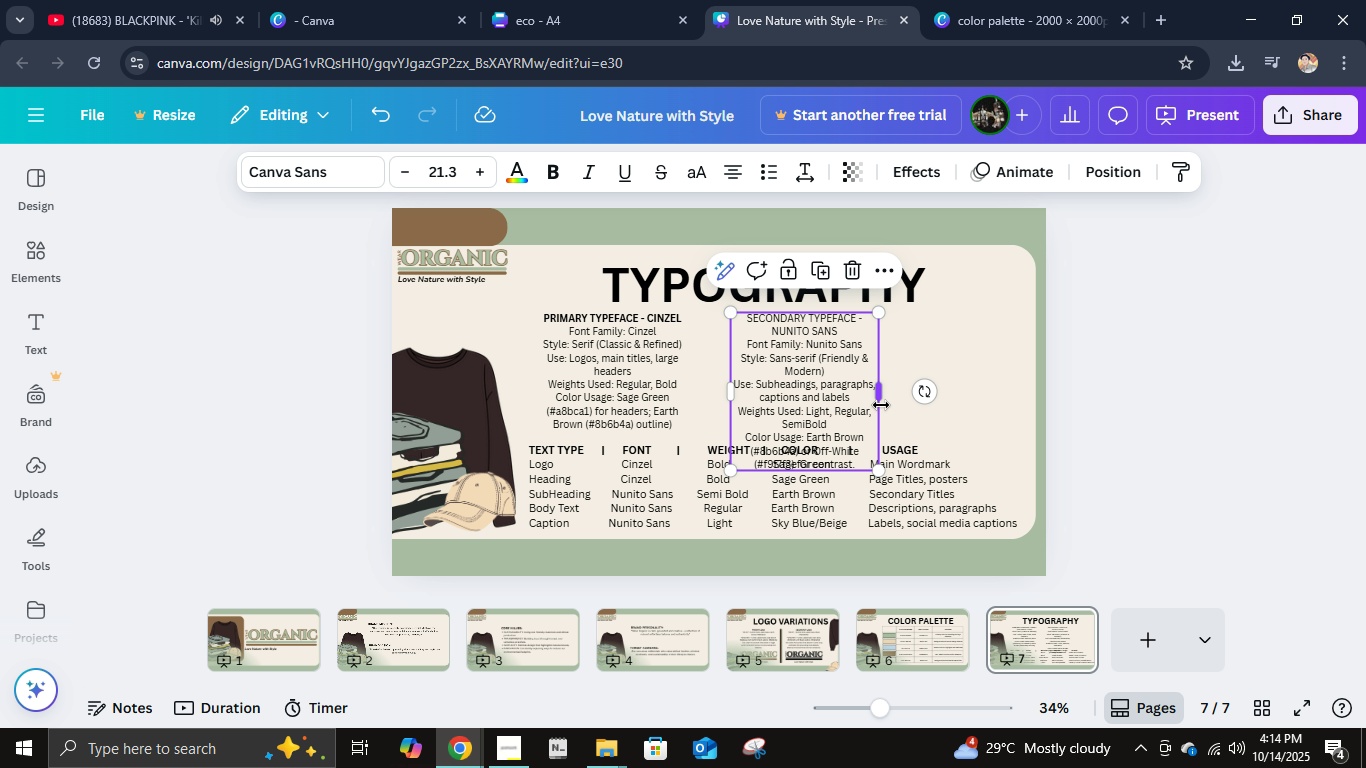 
left_click_drag(start_coordinate=[881, 405], to_coordinate=[949, 395])
 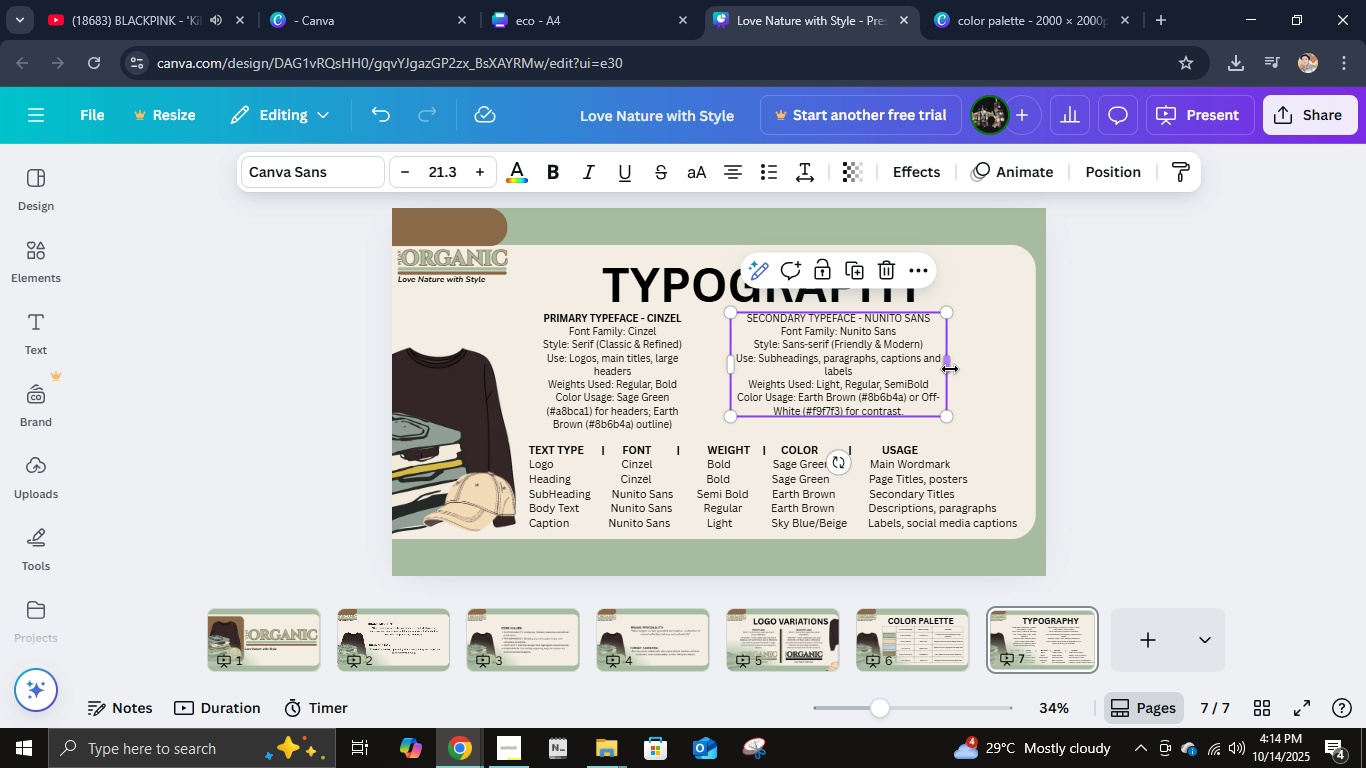 
left_click_drag(start_coordinate=[949, 371], to_coordinate=[920, 375])
 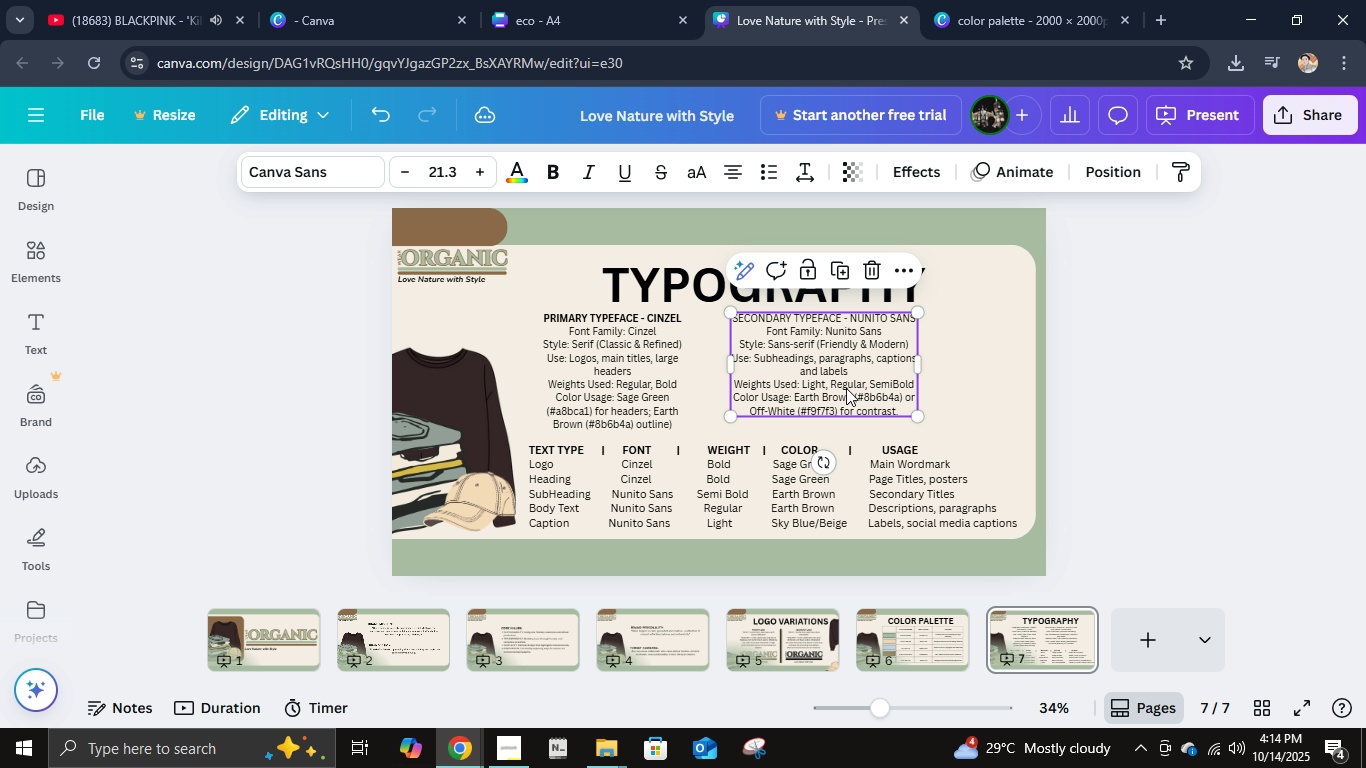 
left_click_drag(start_coordinate=[840, 386], to_coordinate=[862, 387])
 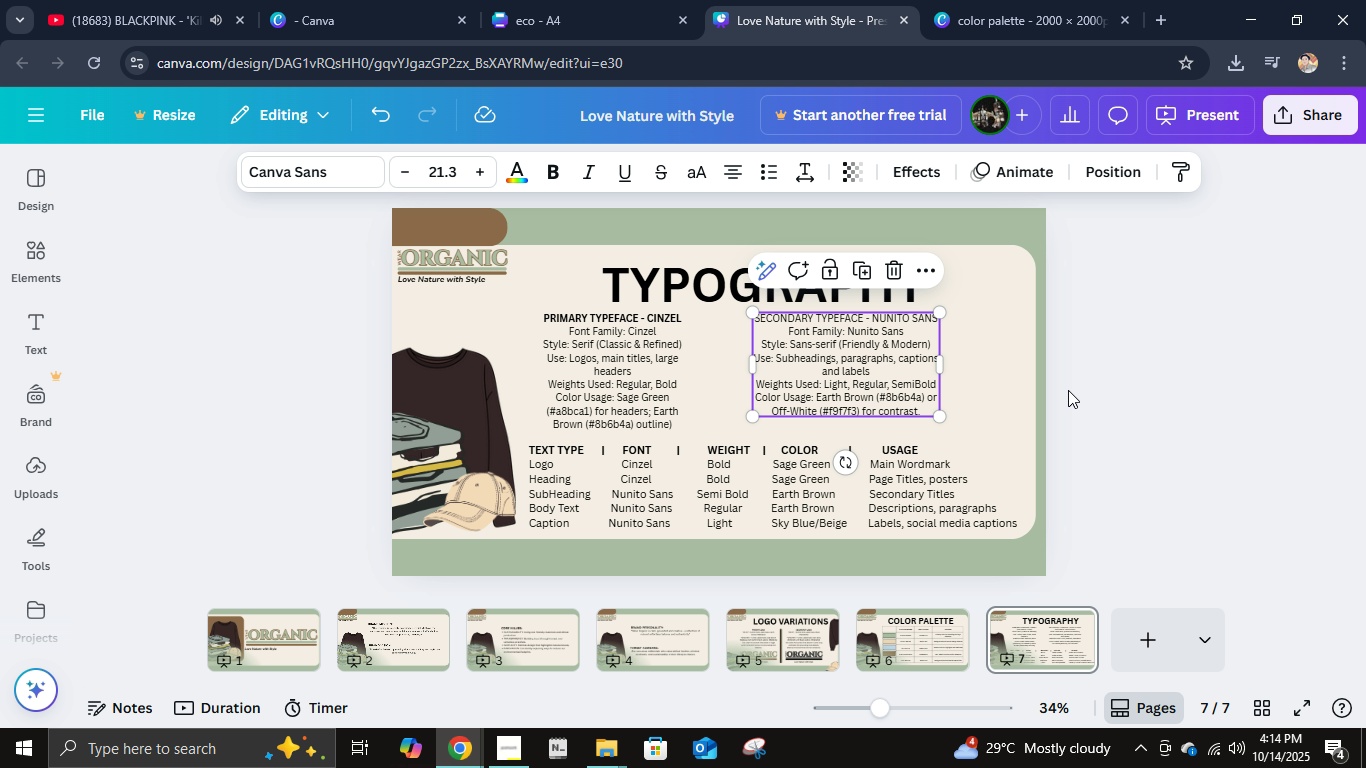 
left_click([1068, 390])
 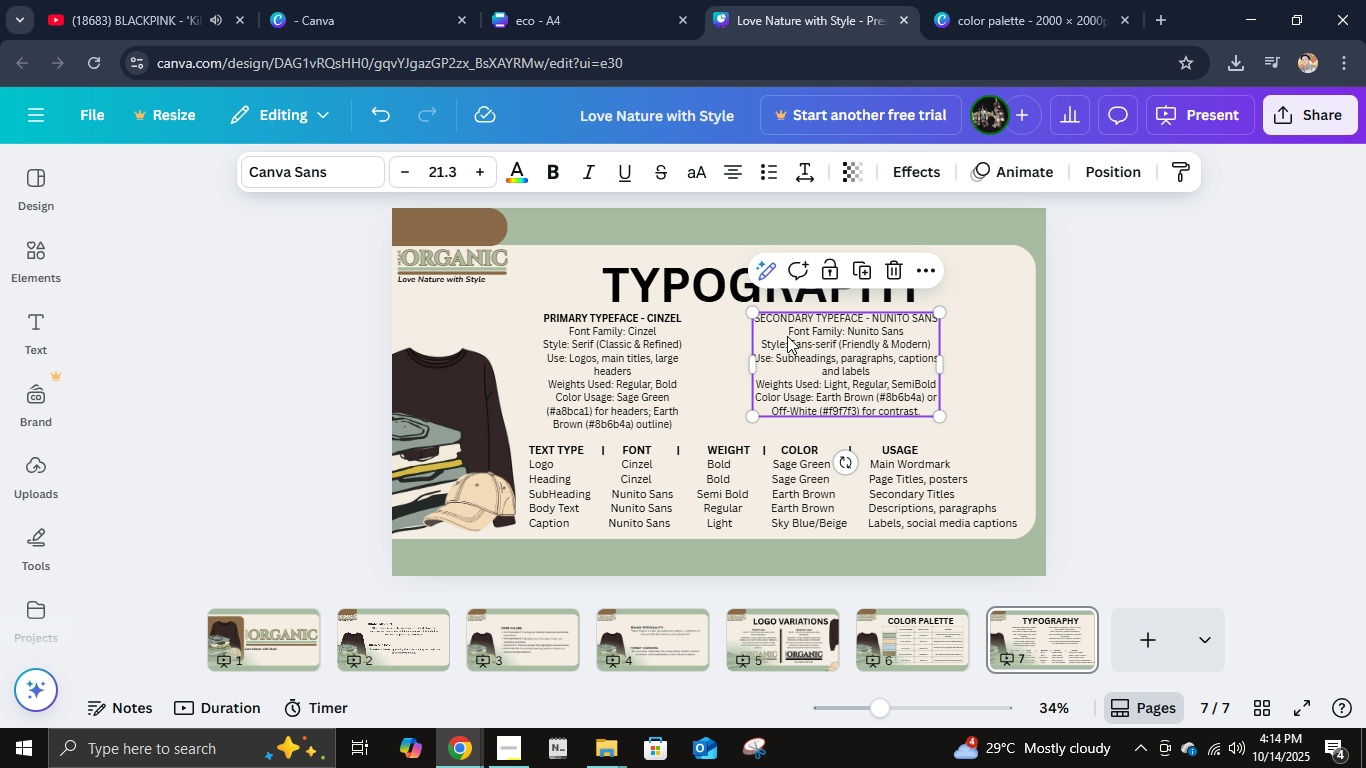 
double_click([787, 336])
 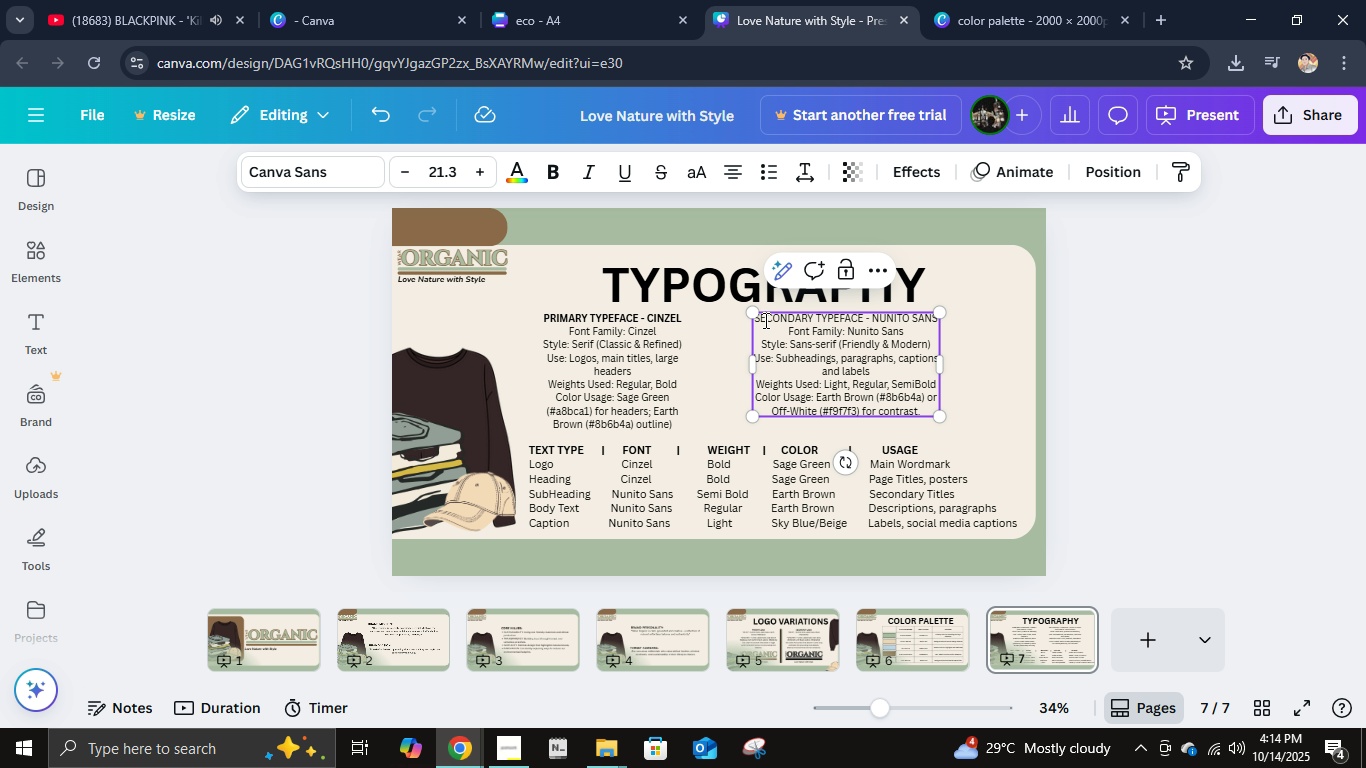 
left_click([764, 320])
 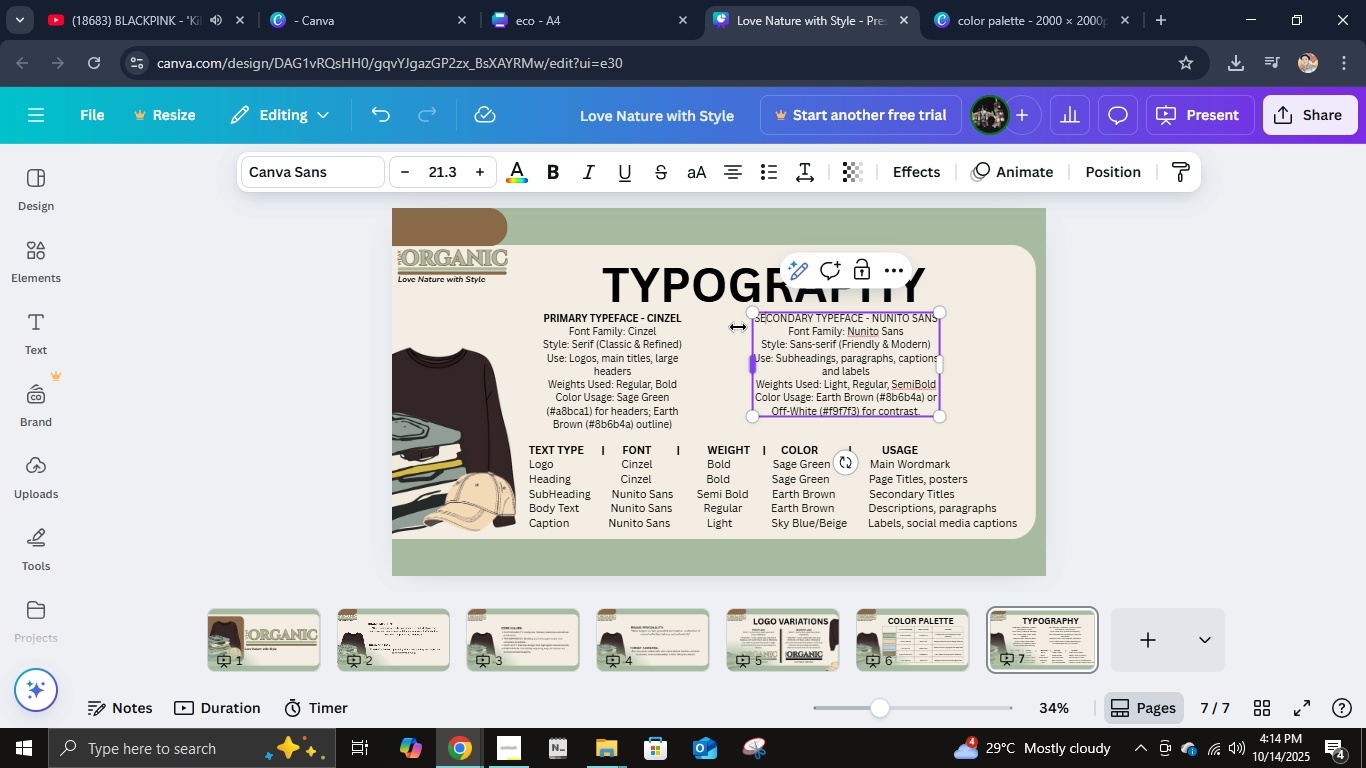 
key(ArrowLeft)
 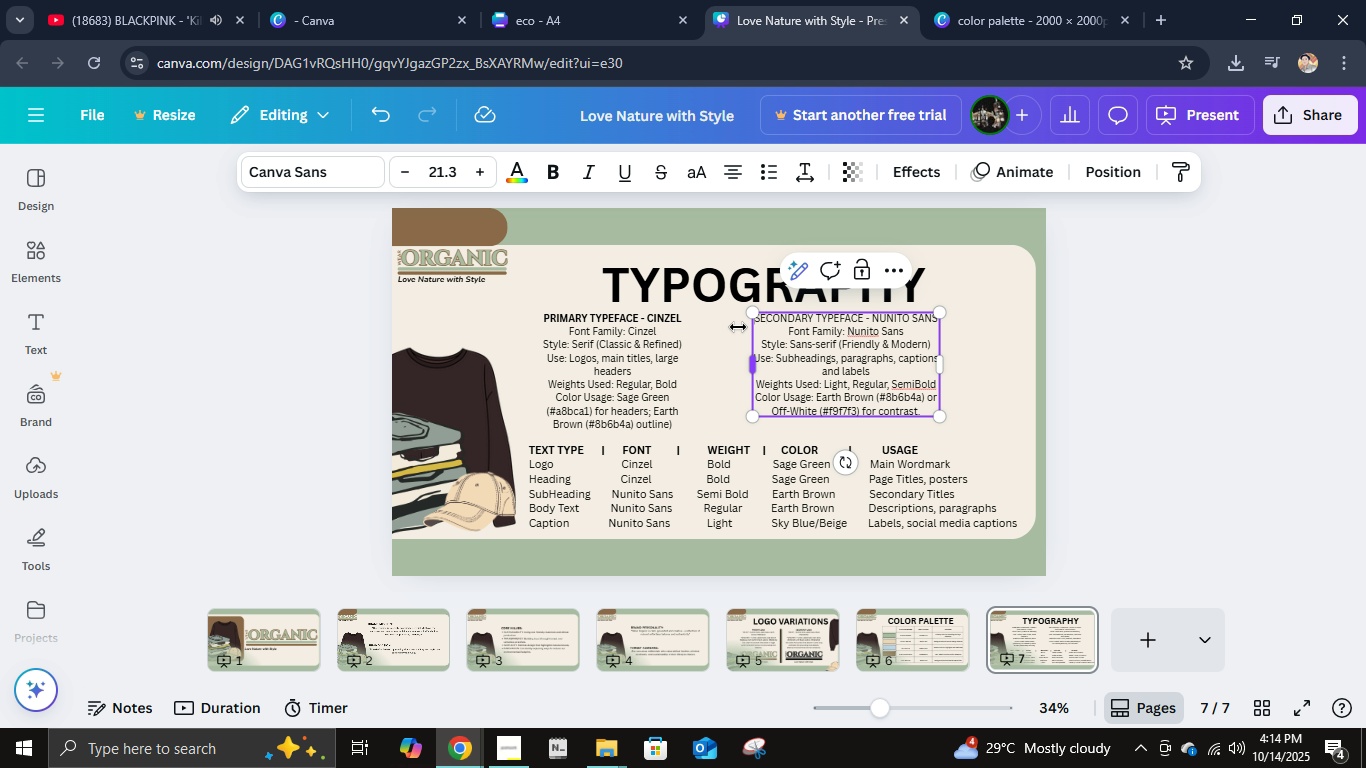 
key(ArrowLeft)
 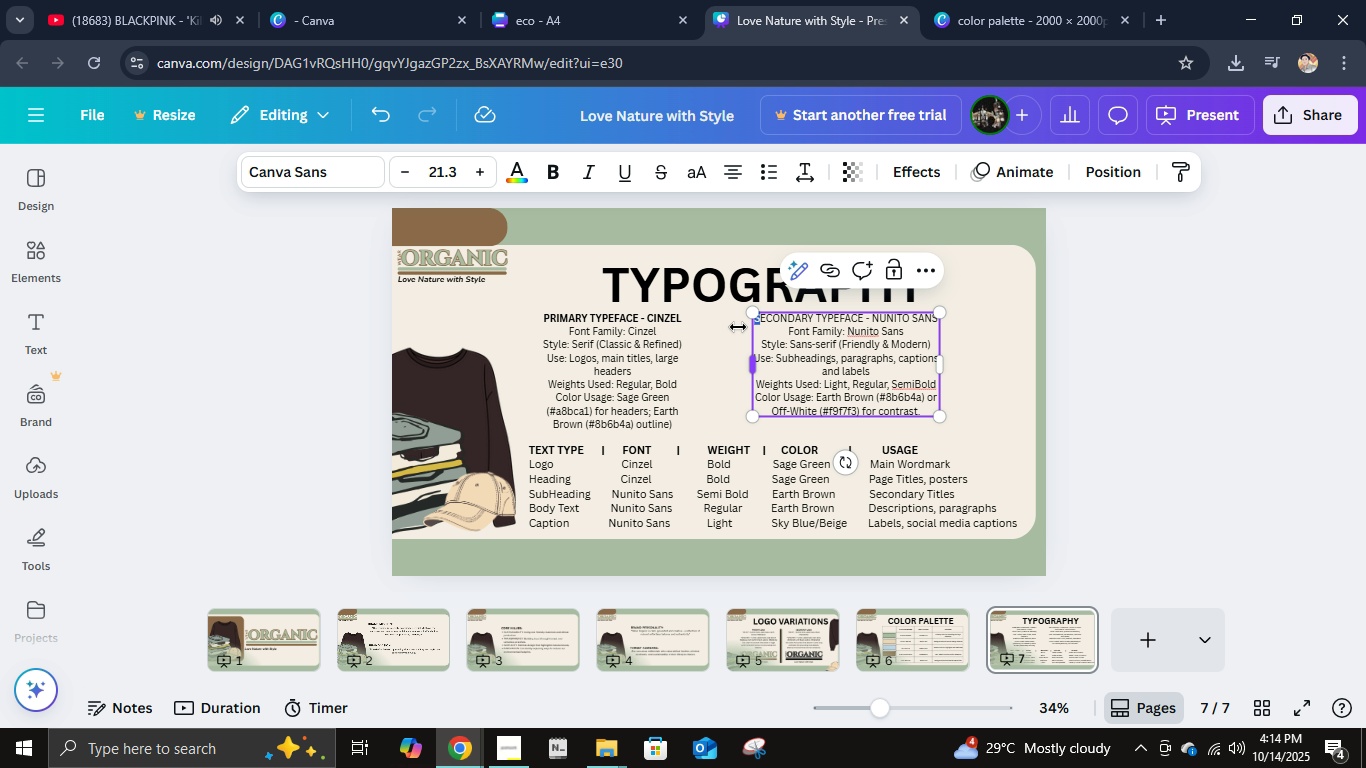 
hold_key(key=ArrowRight, duration=1.22)
 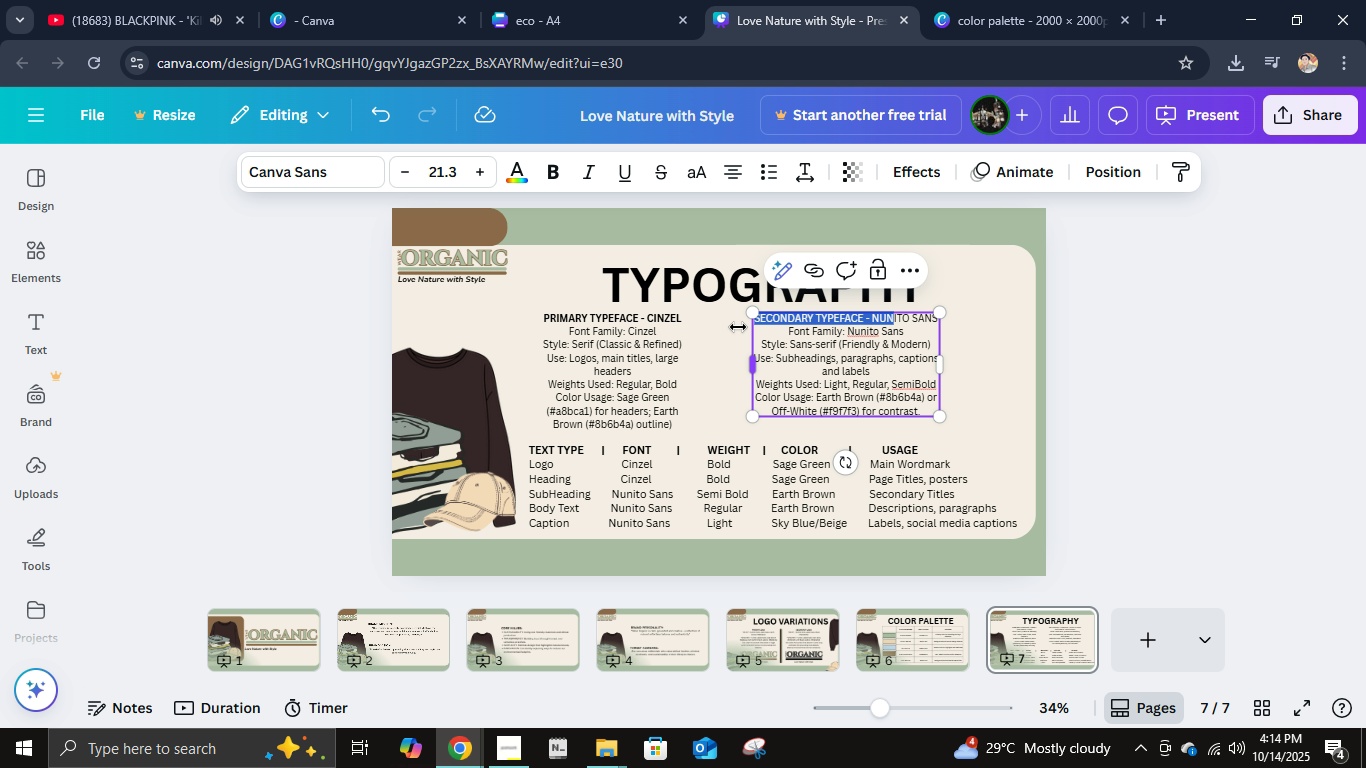 
key(Shift+ArrowRight)
 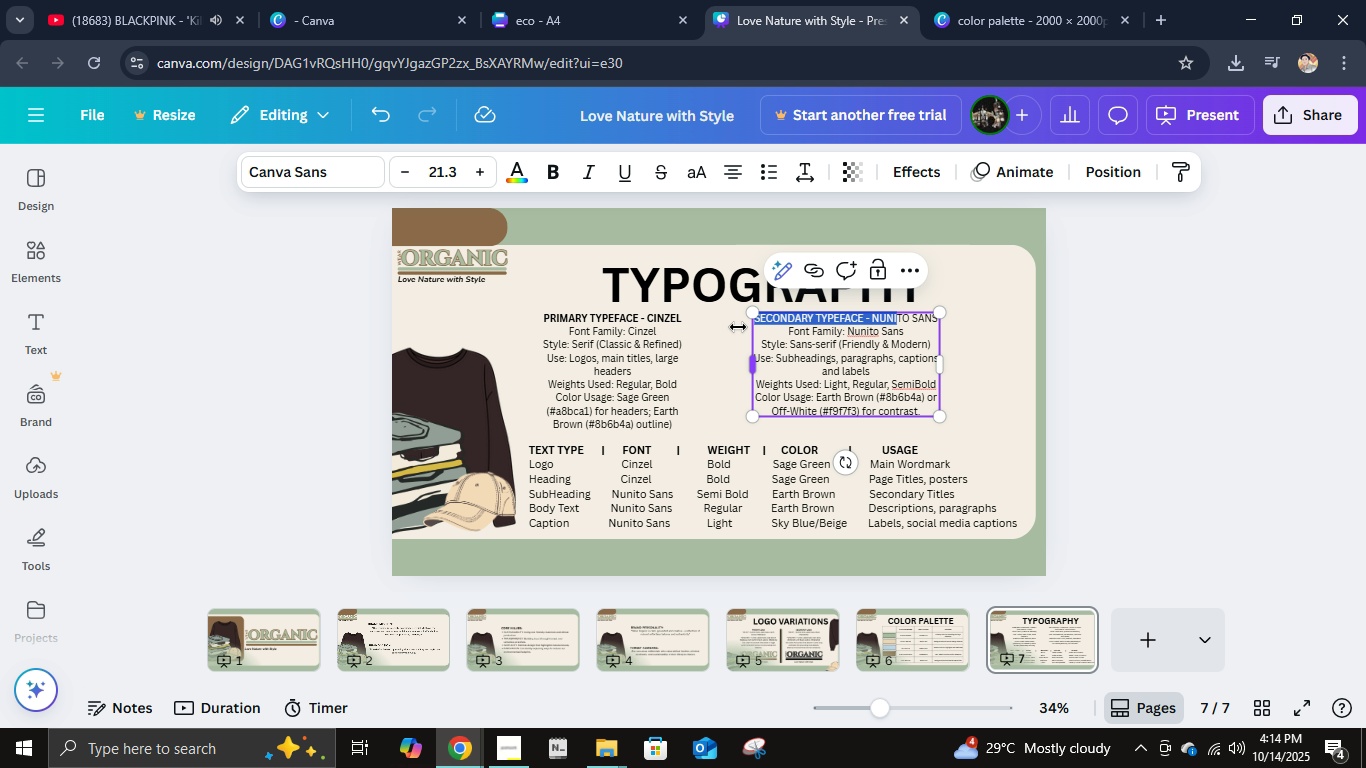 
key(Shift+ArrowRight)
 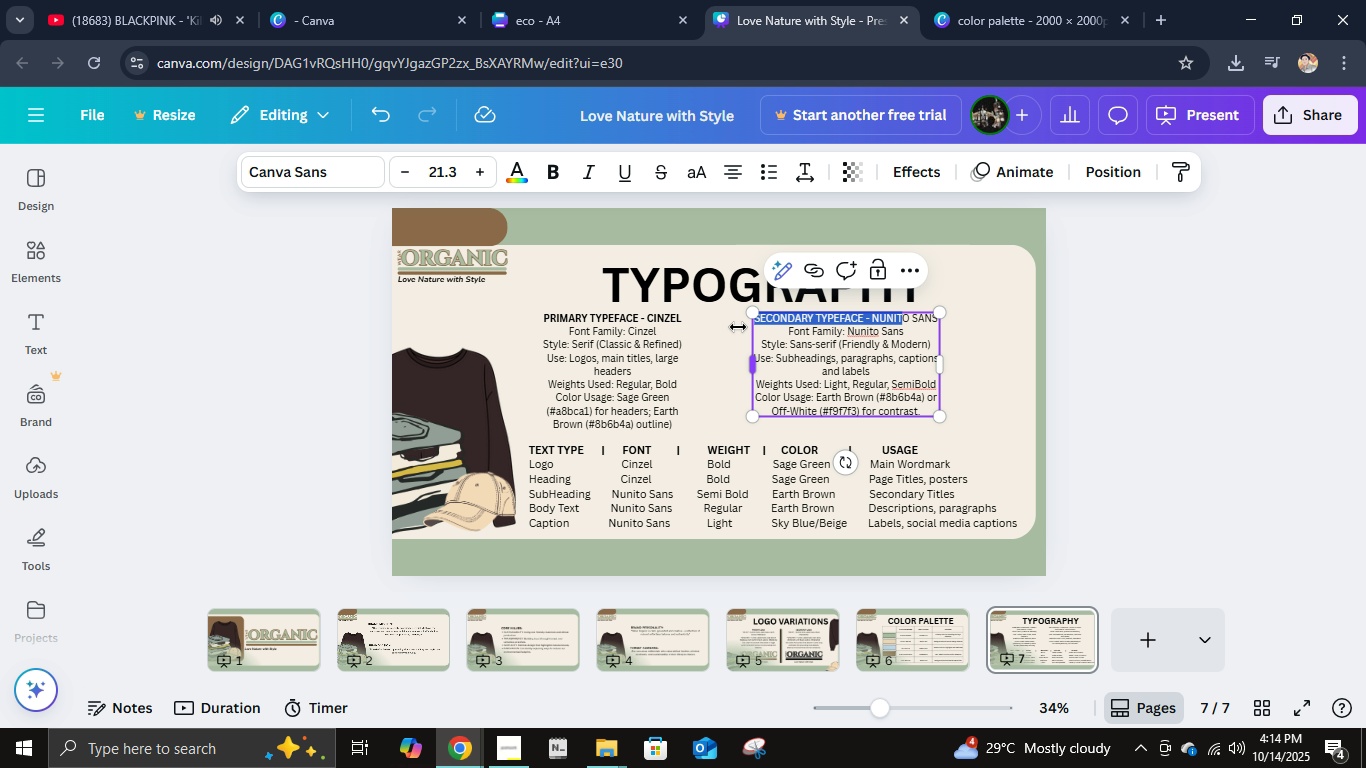 
key(Shift+ArrowRight)
 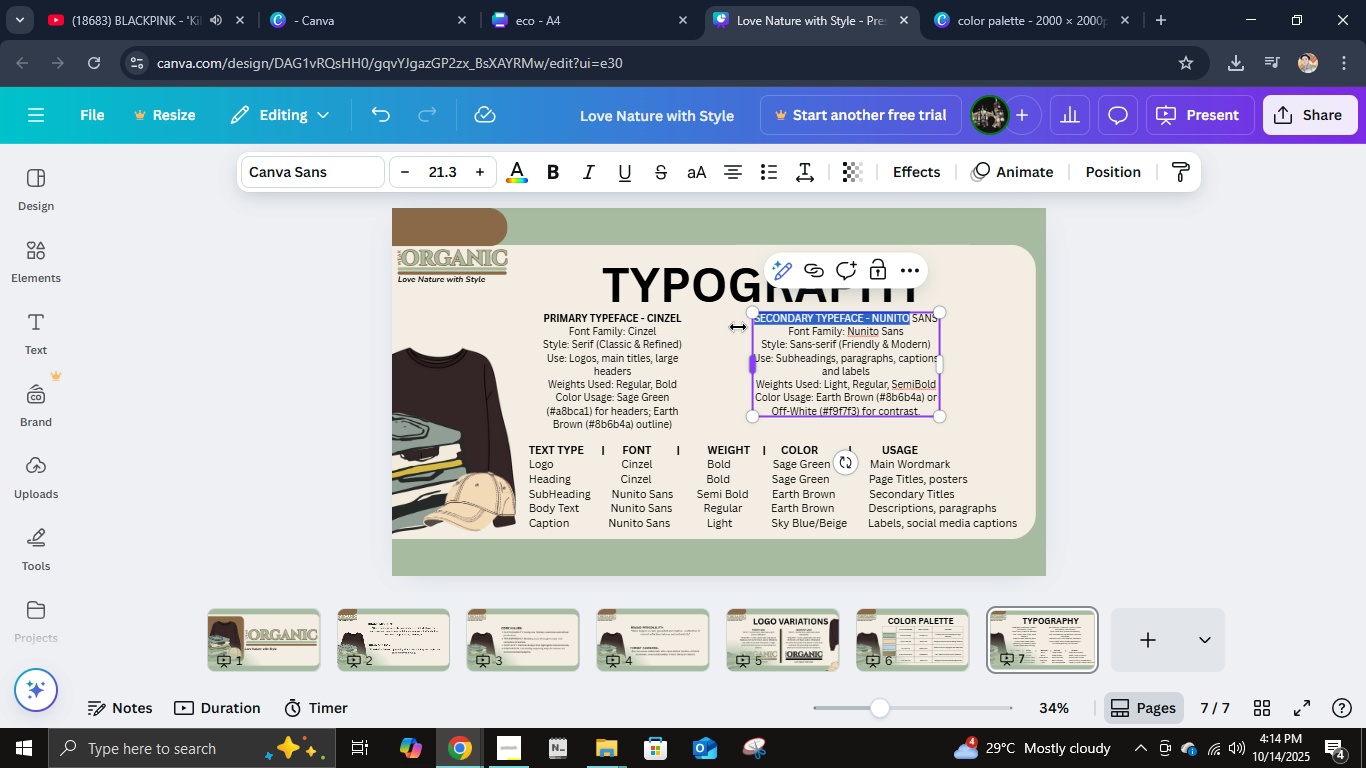 
key(Shift+ArrowRight)
 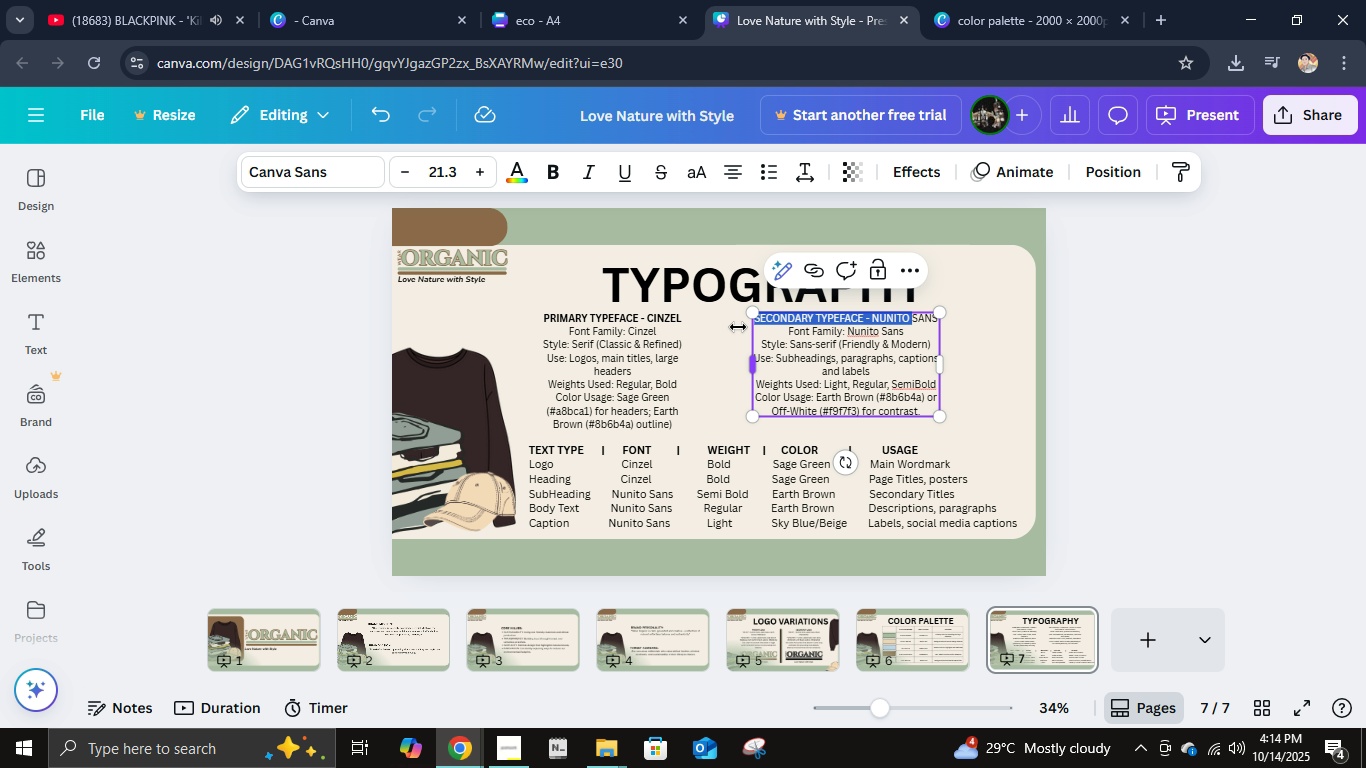 
key(Shift+ArrowRight)
 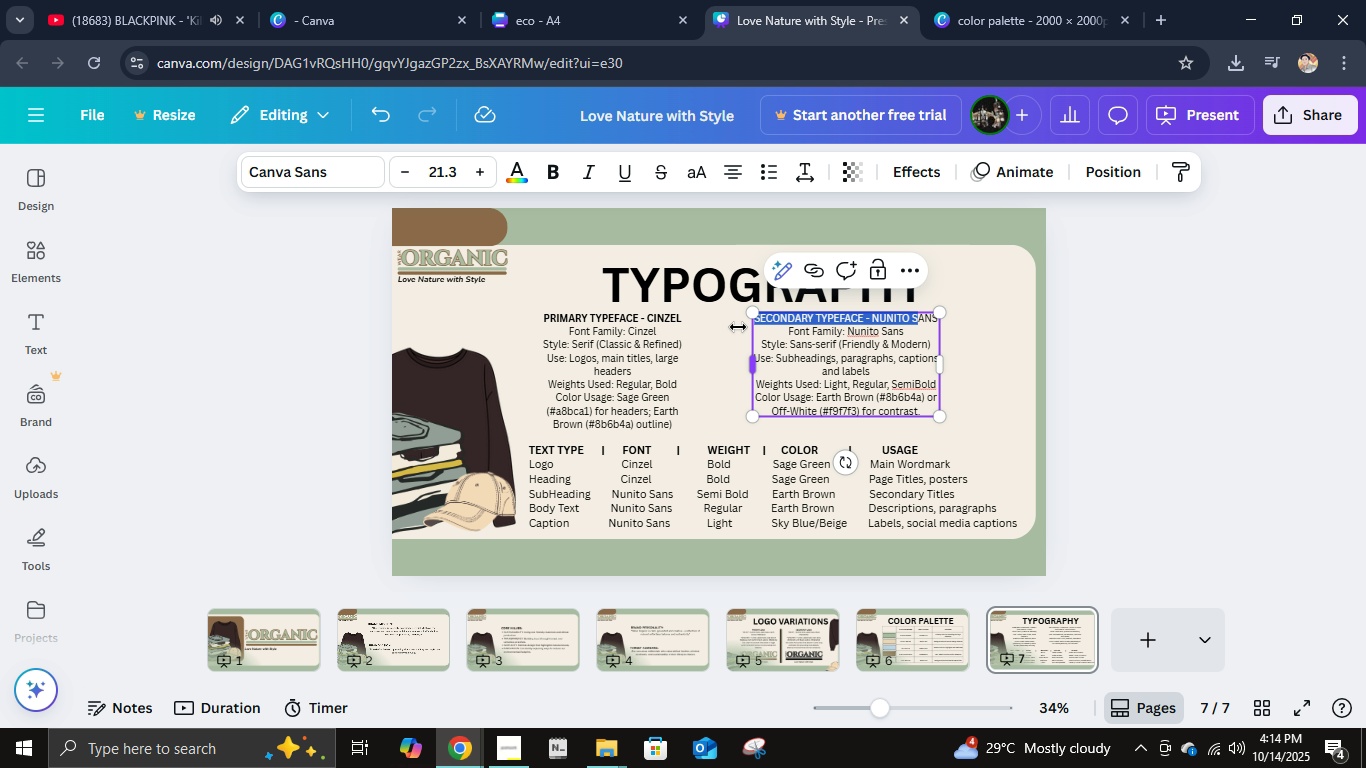 
key(Shift+ArrowRight)
 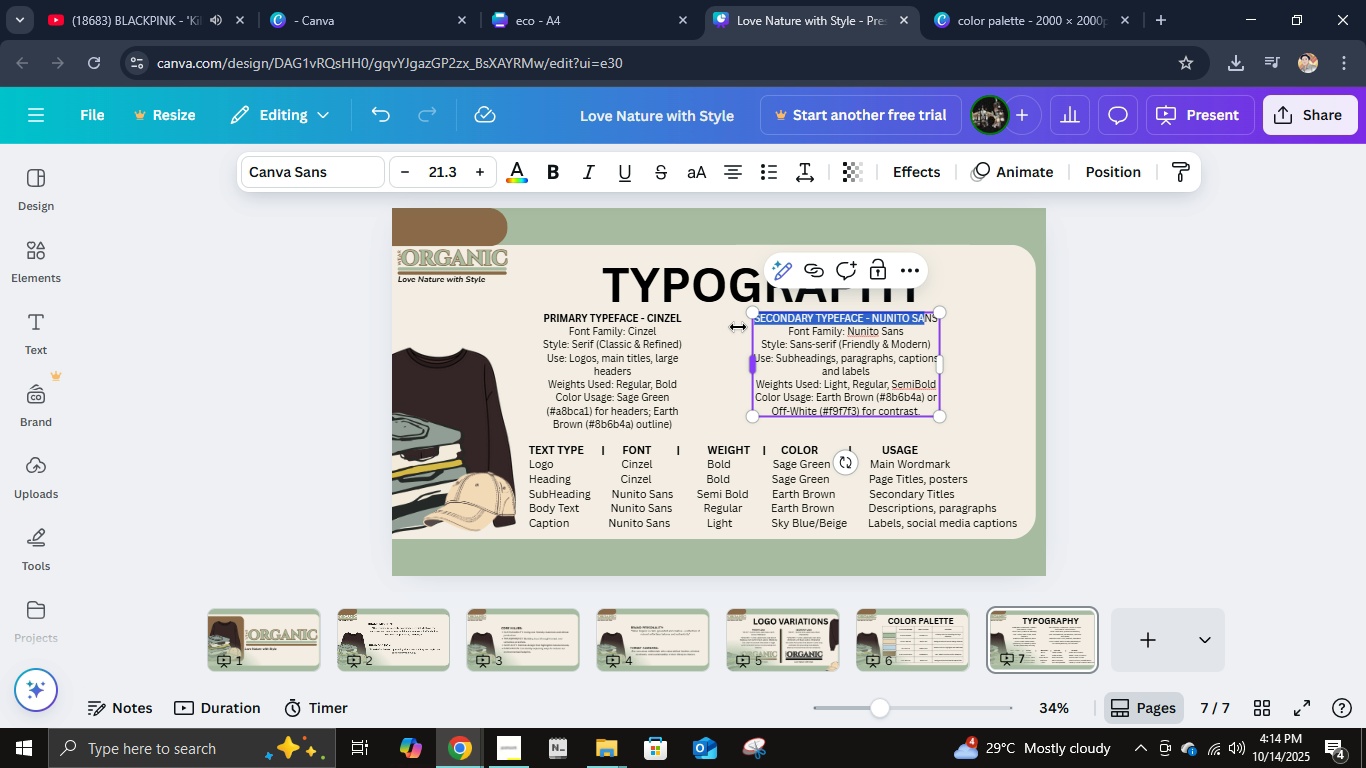 
key(Shift+ArrowRight)
 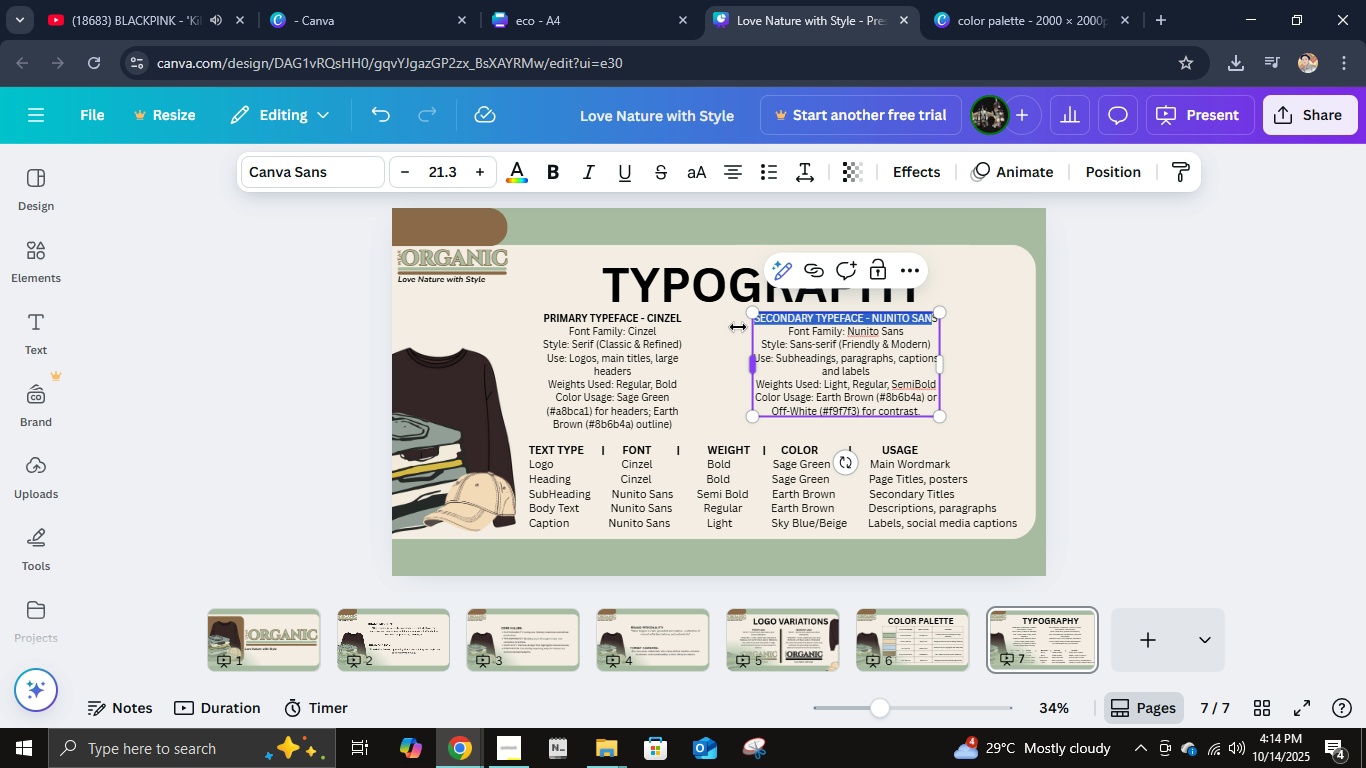 
key(Shift+ArrowRight)
 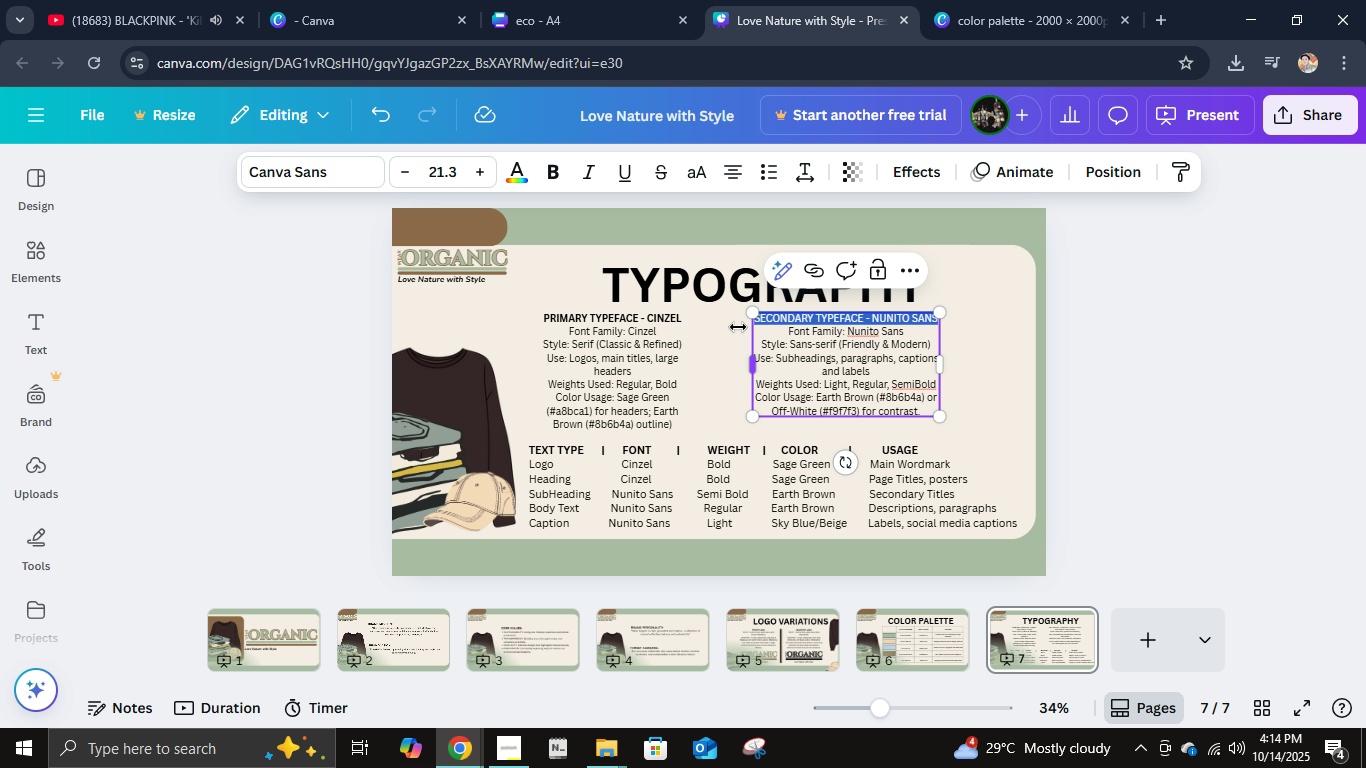 
key(Shift+ArrowRight)
 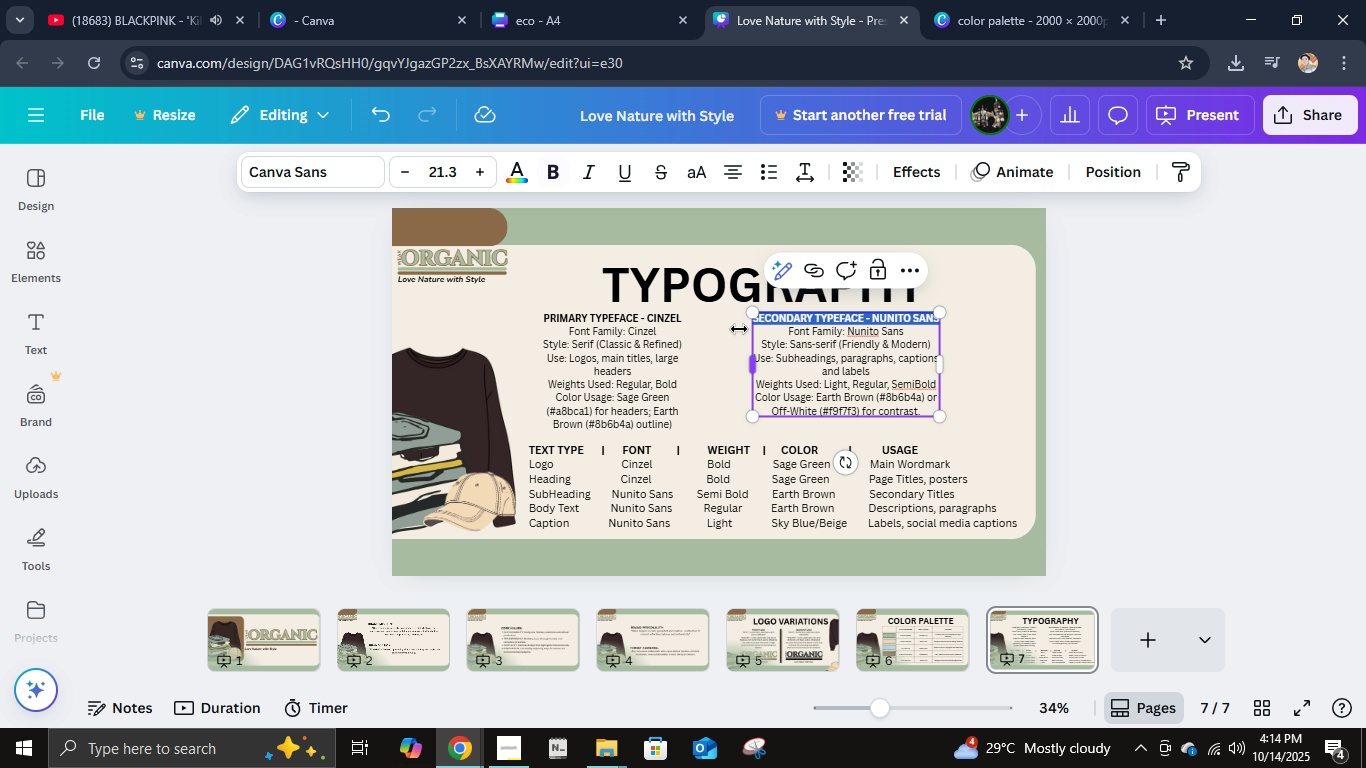 
key(Control+B)
 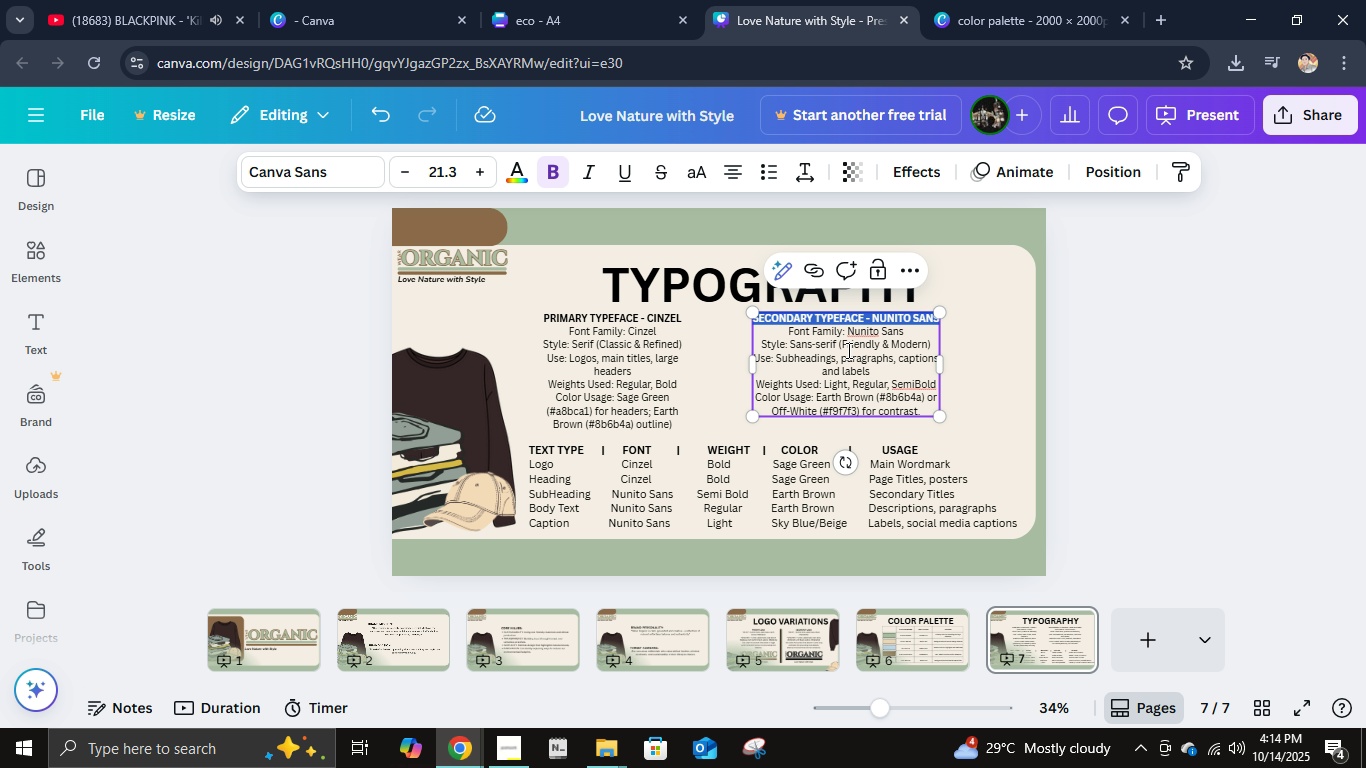 
wait(9.27)
 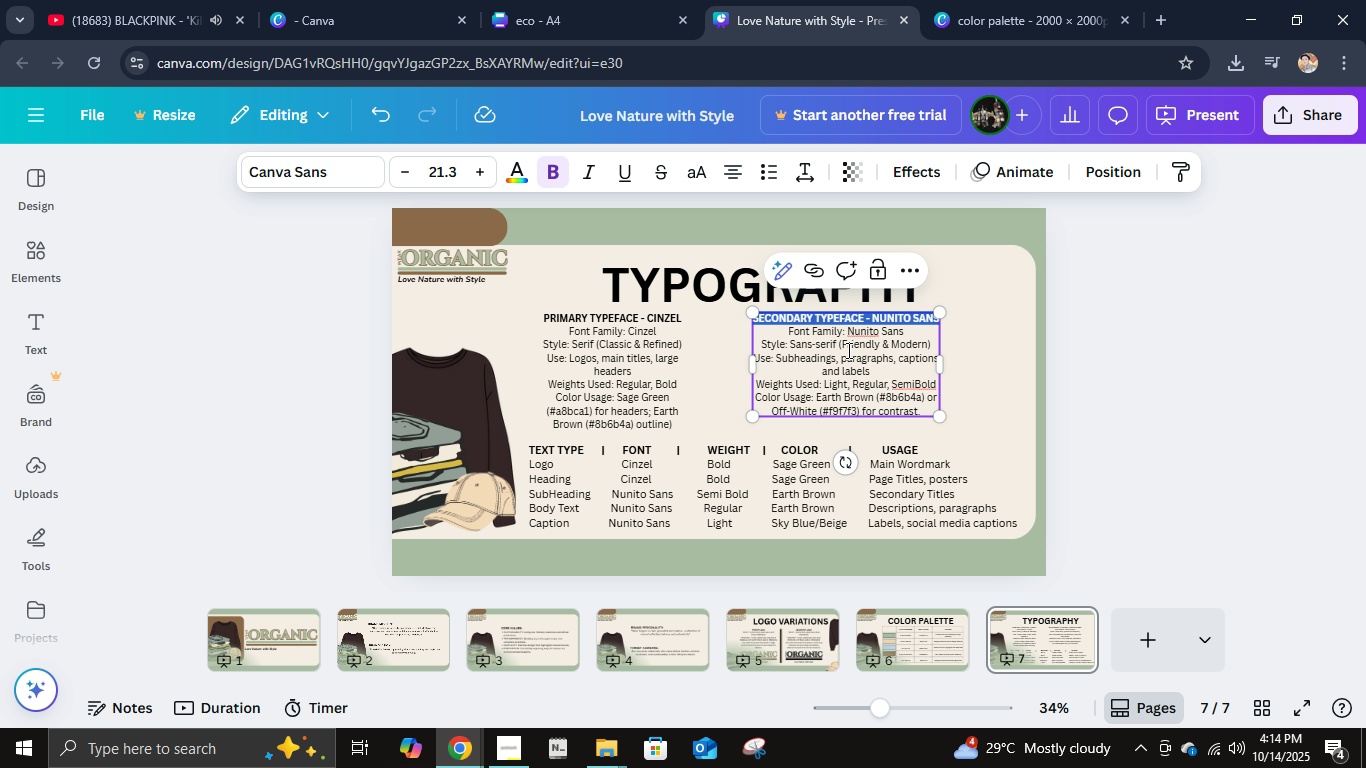 
left_click([1183, 395])
 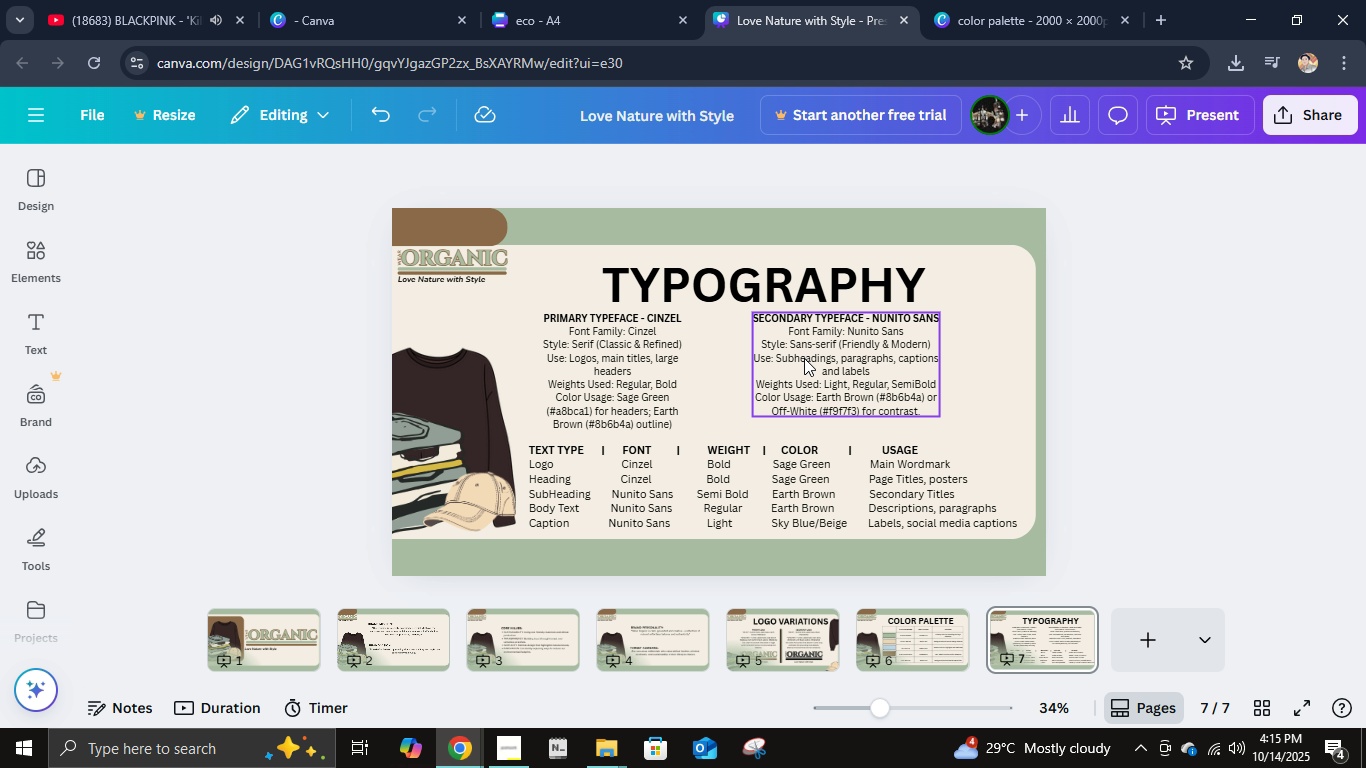 
left_click([804, 357])
 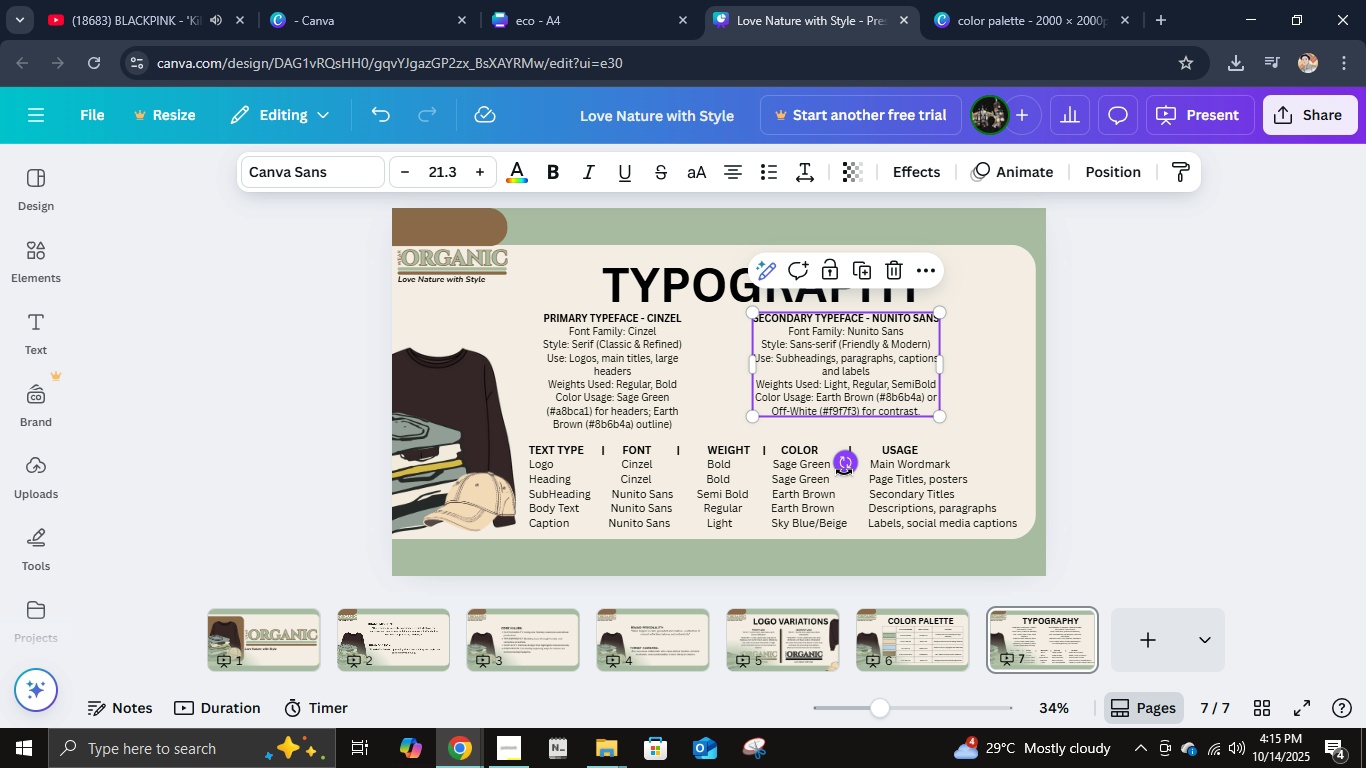 
left_click([786, 497])
 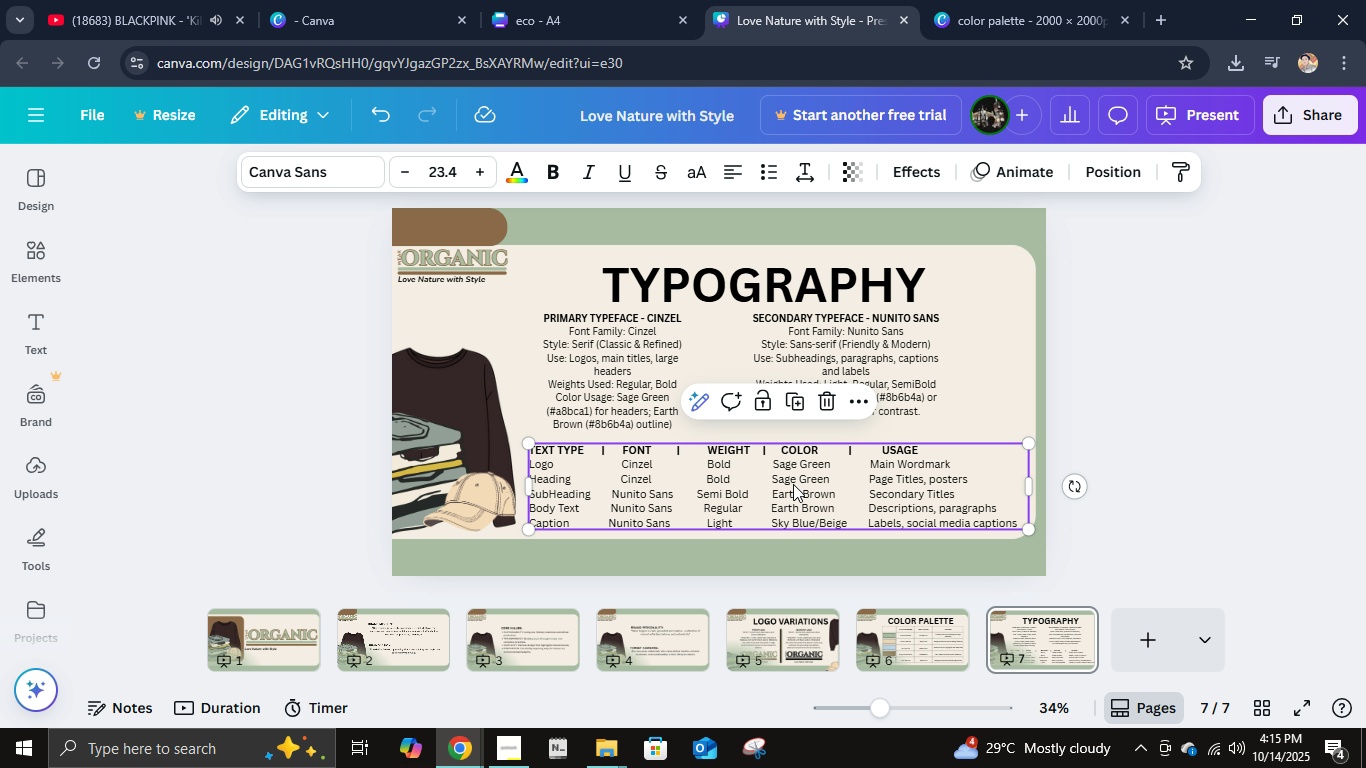 
key(ArrowDown)
 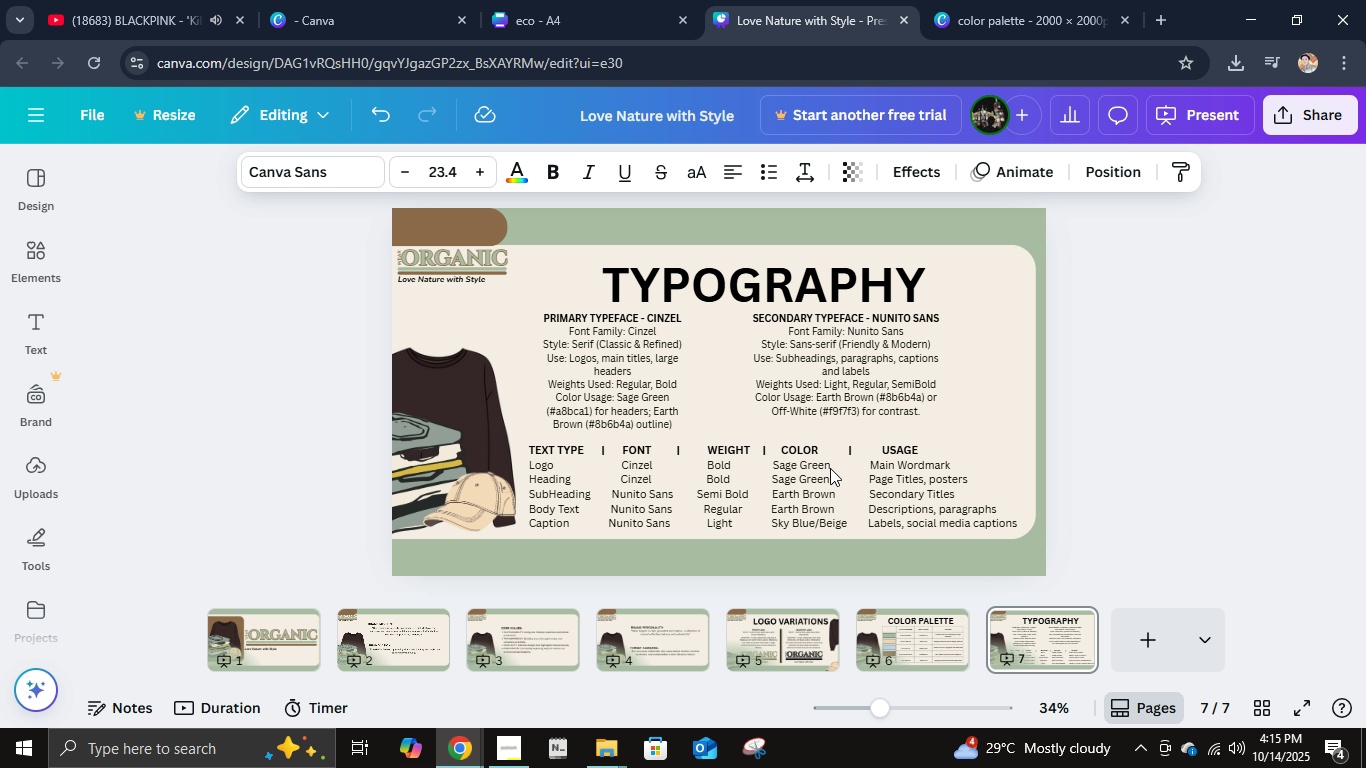 
key(ArrowDown)
 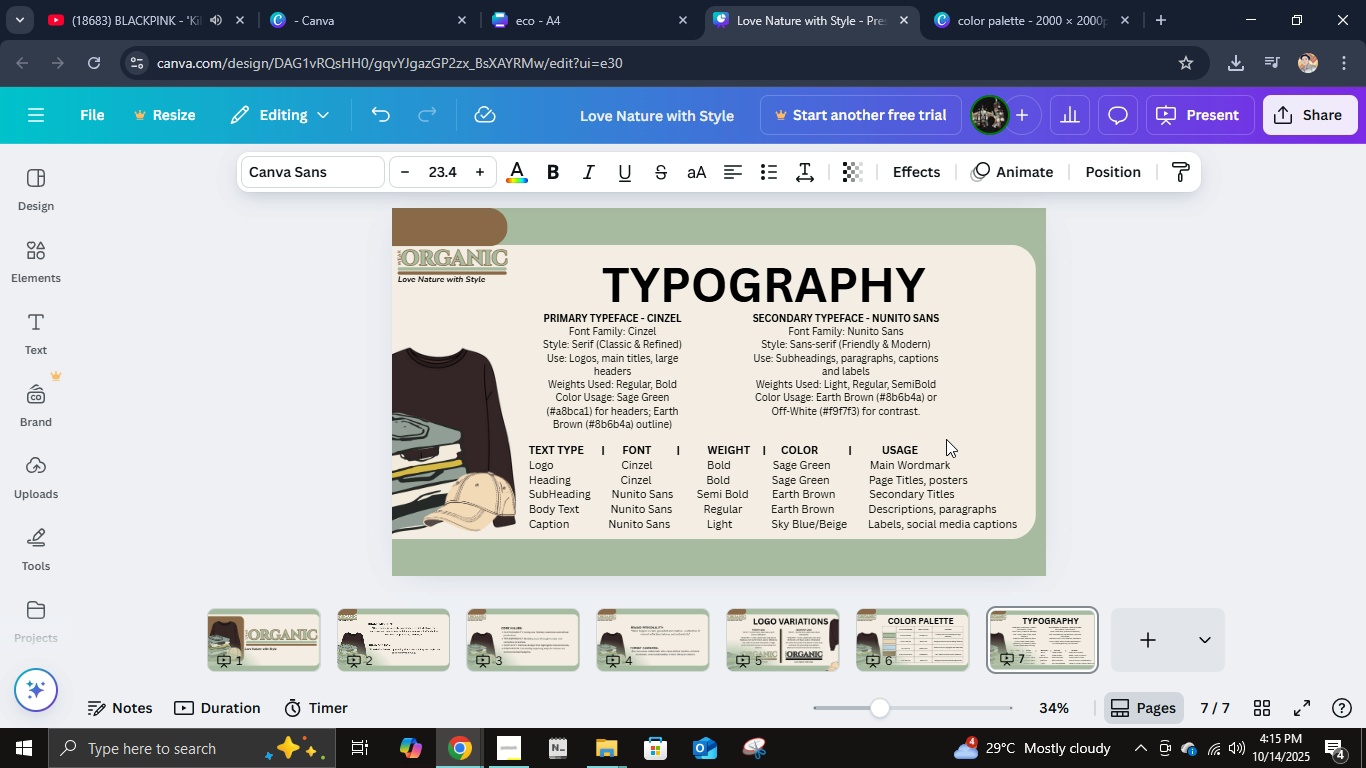 
key(ArrowDown)
 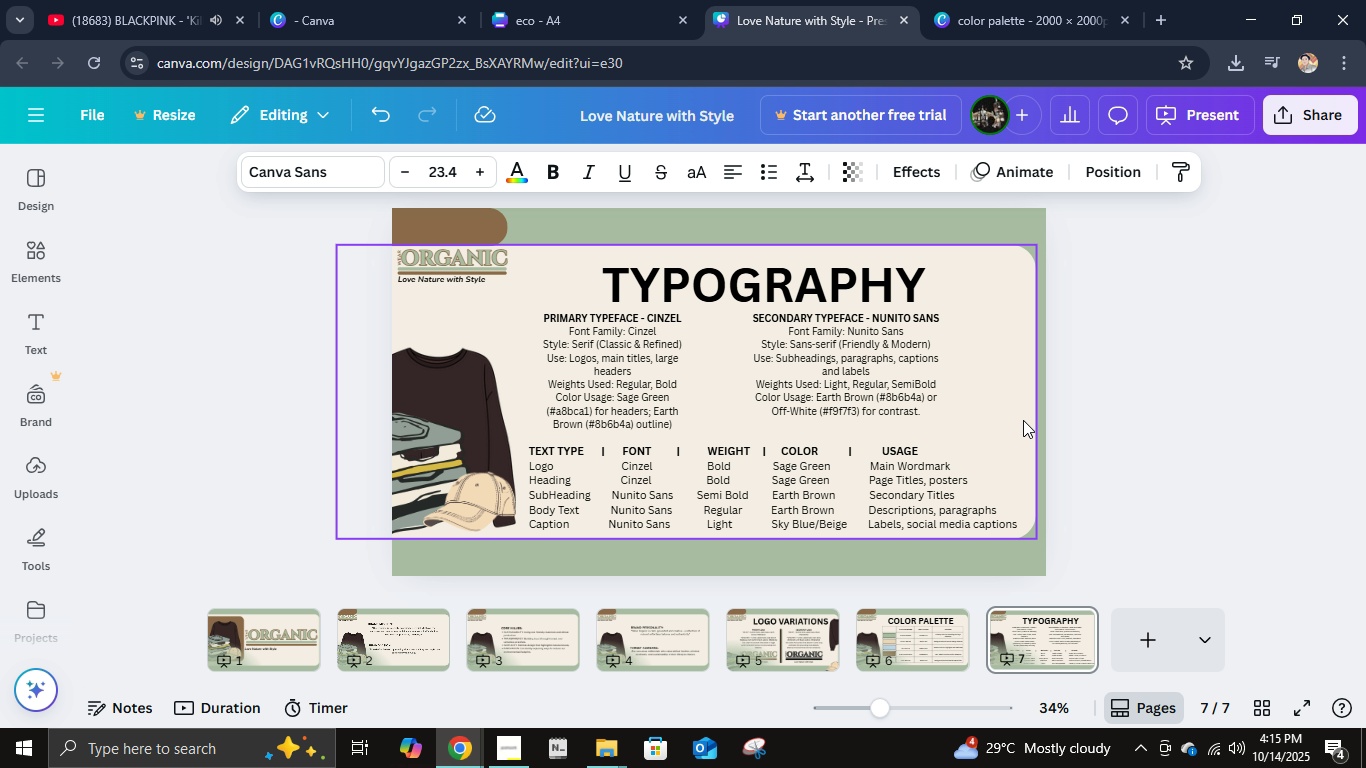 
key(ArrowDown)
 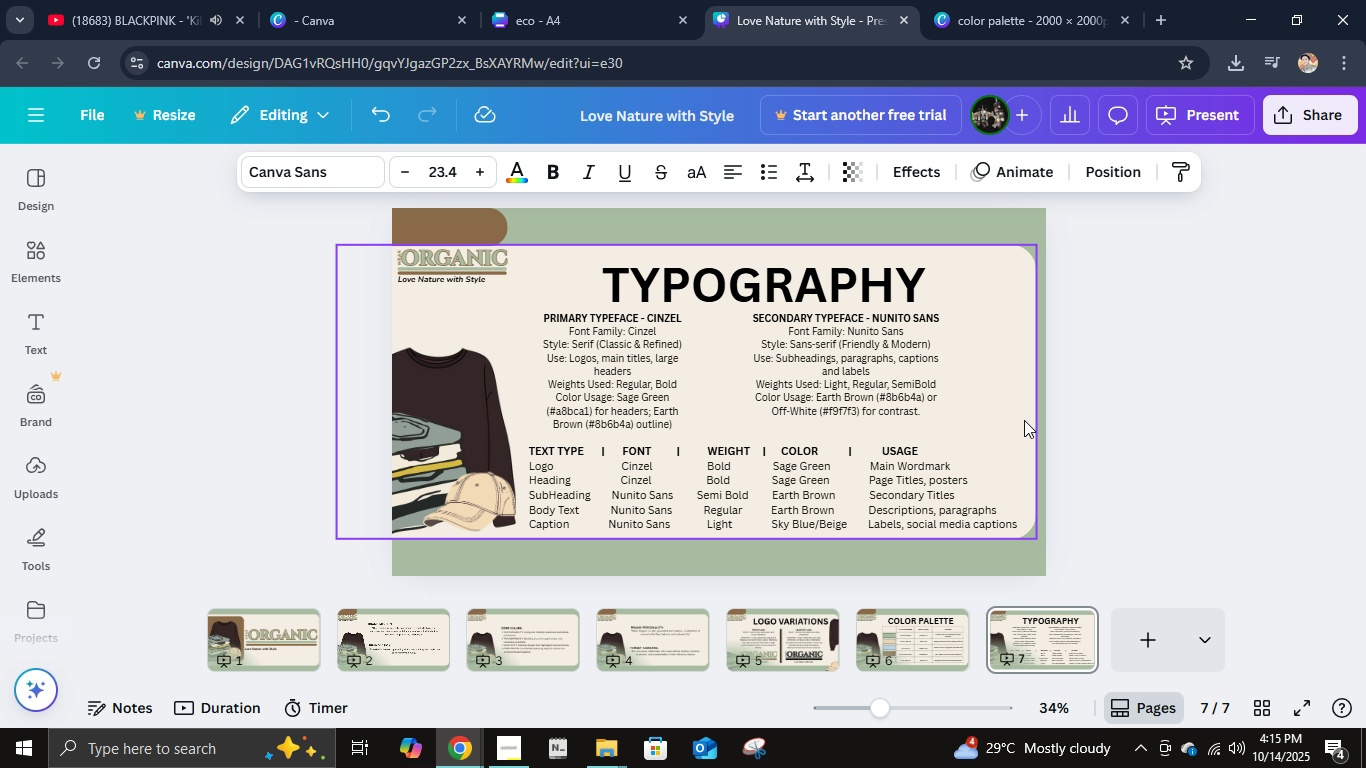 
key(ArrowDown)
 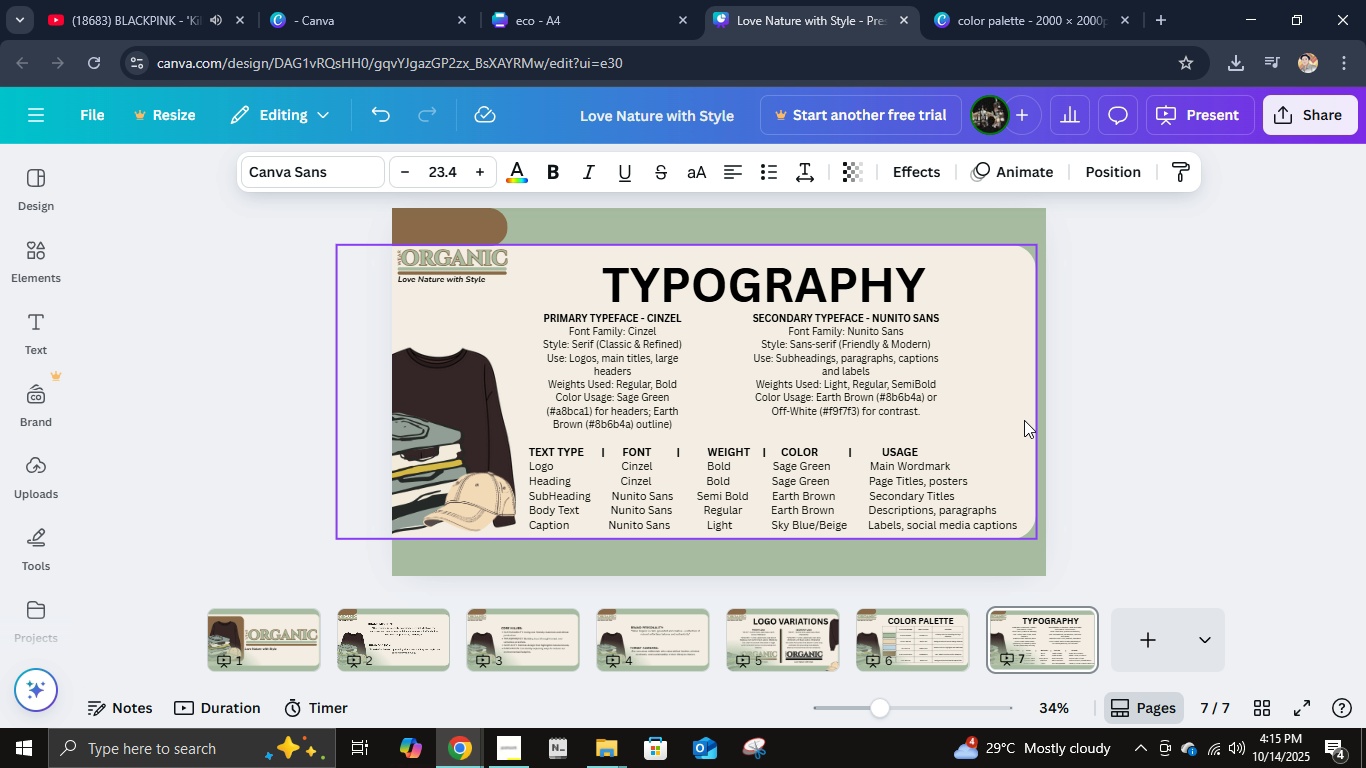 
key(ArrowDown)
 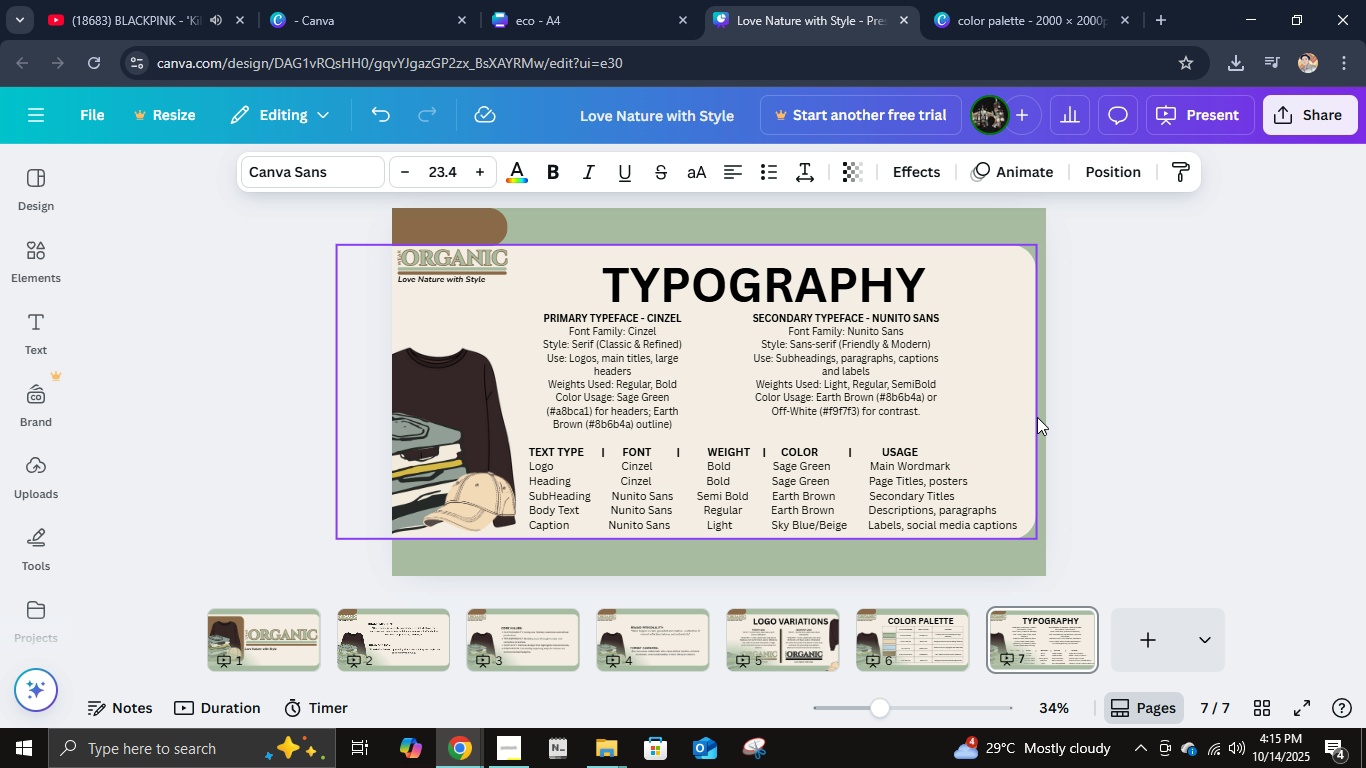 
key(ArrowDown)
 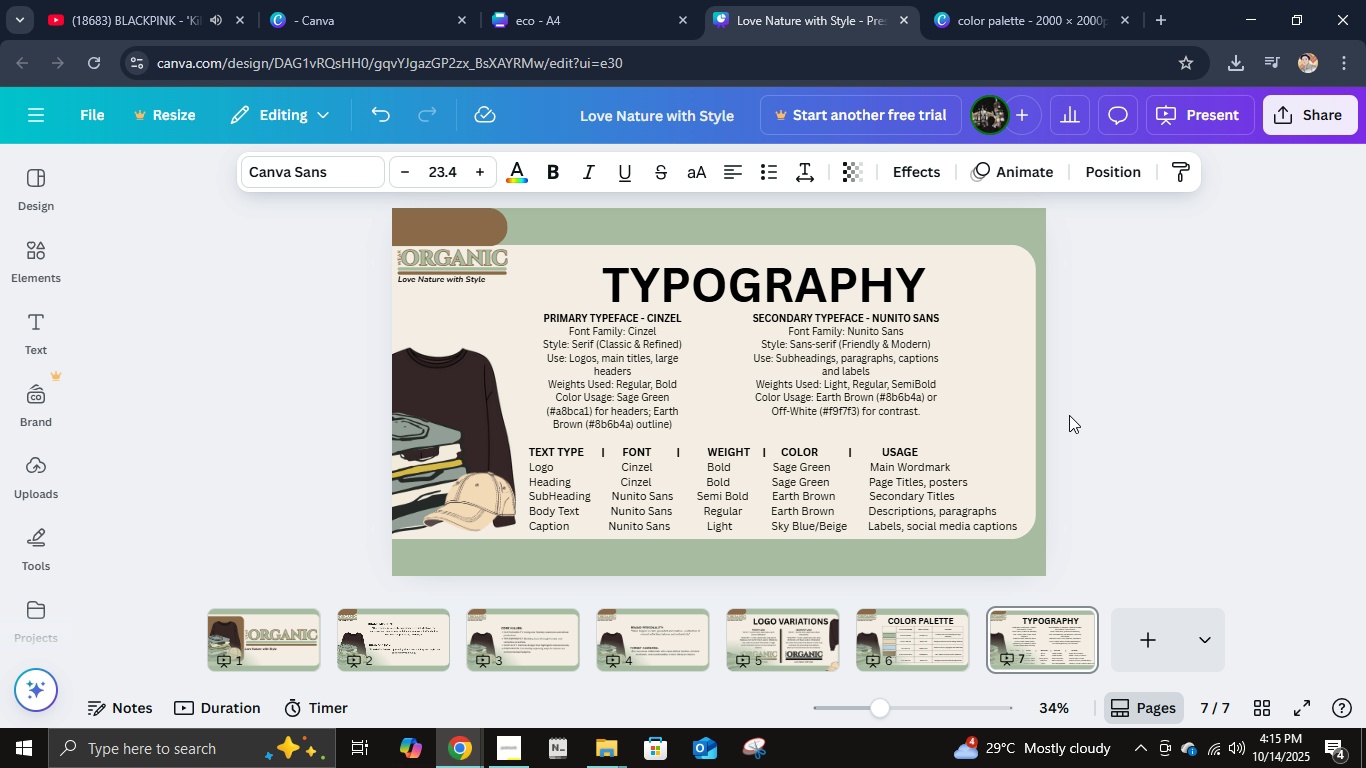 
key(ArrowDown)
 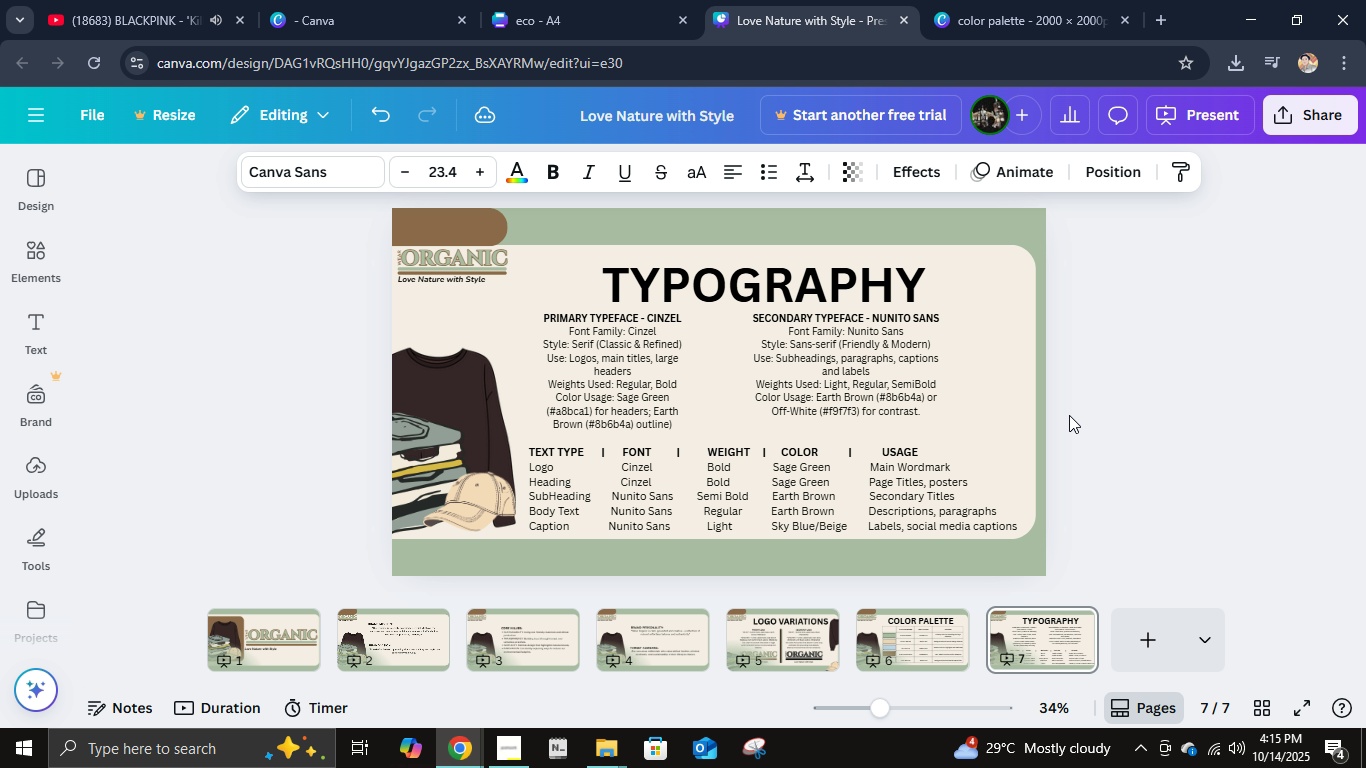 
key(ArrowDown)
 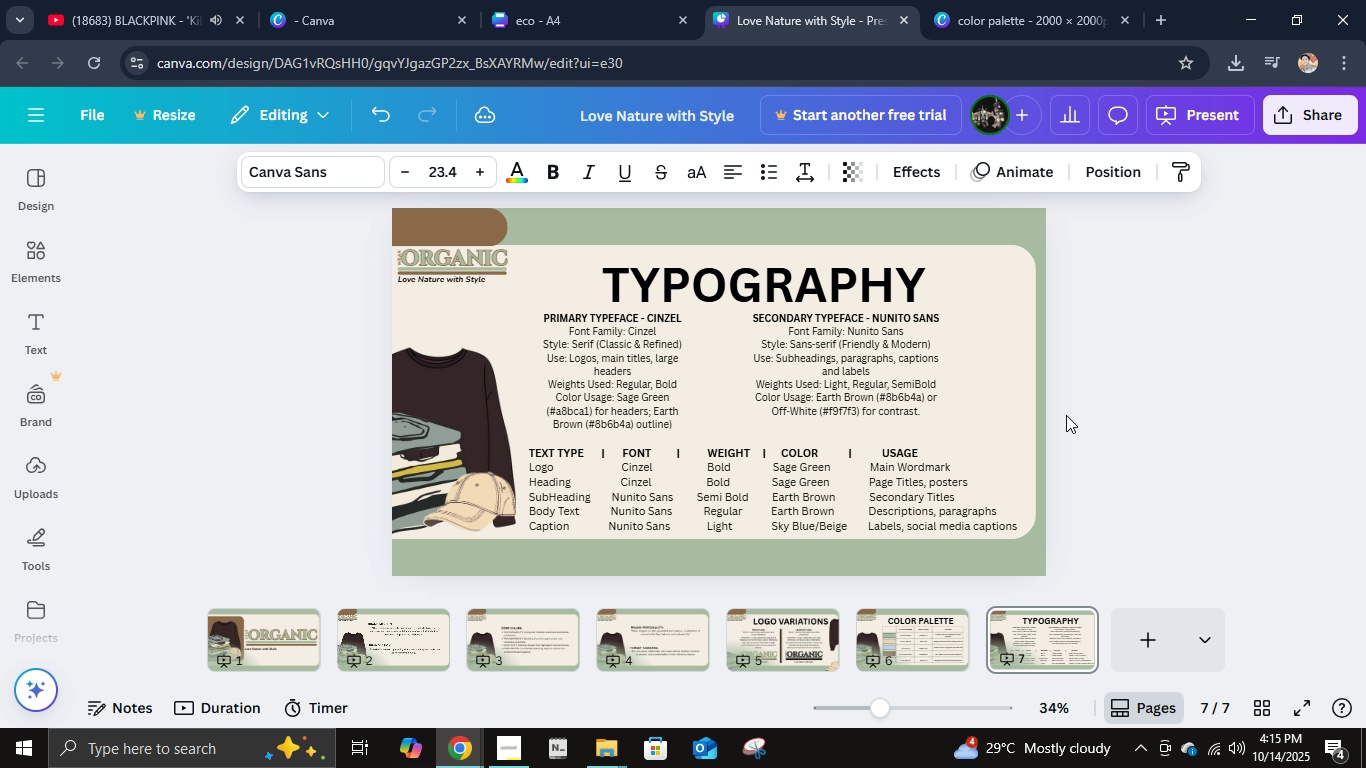 
key(ArrowDown)
 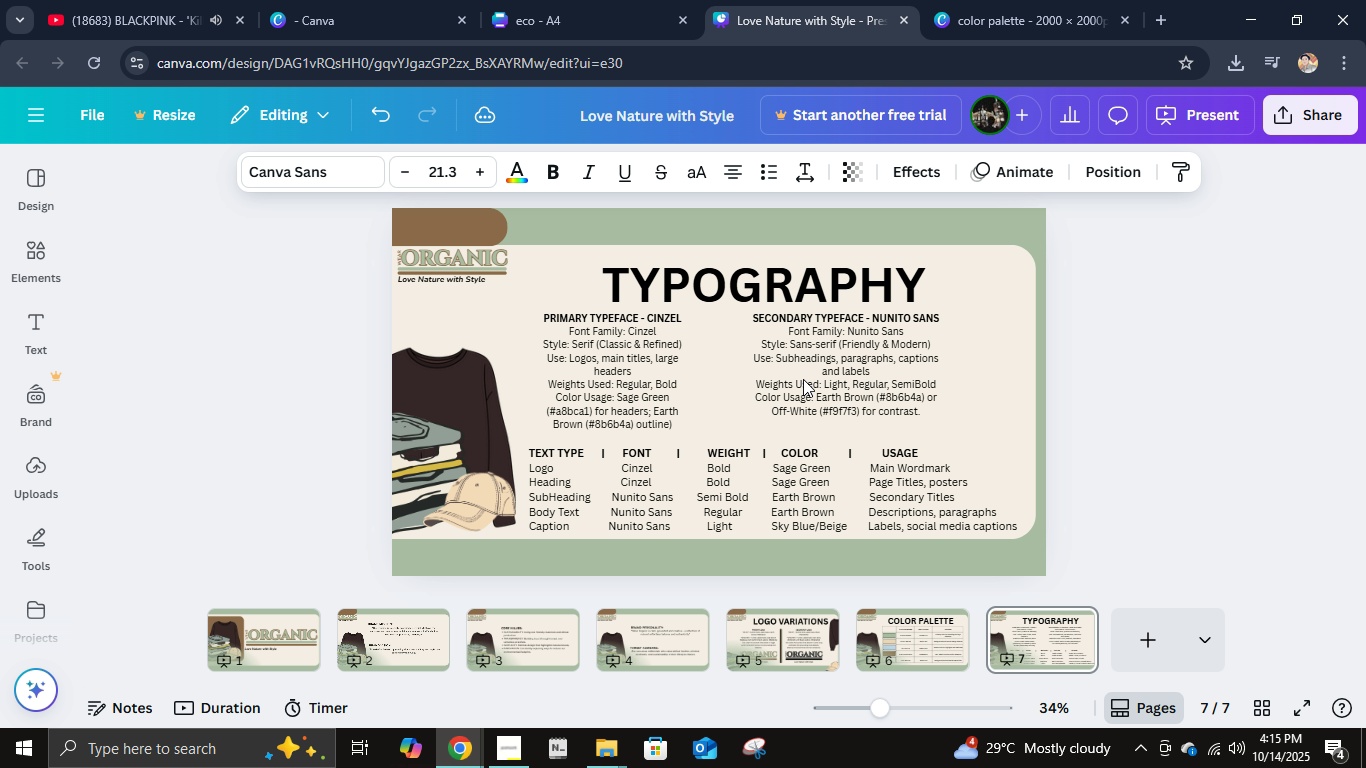 
left_click([803, 379])
 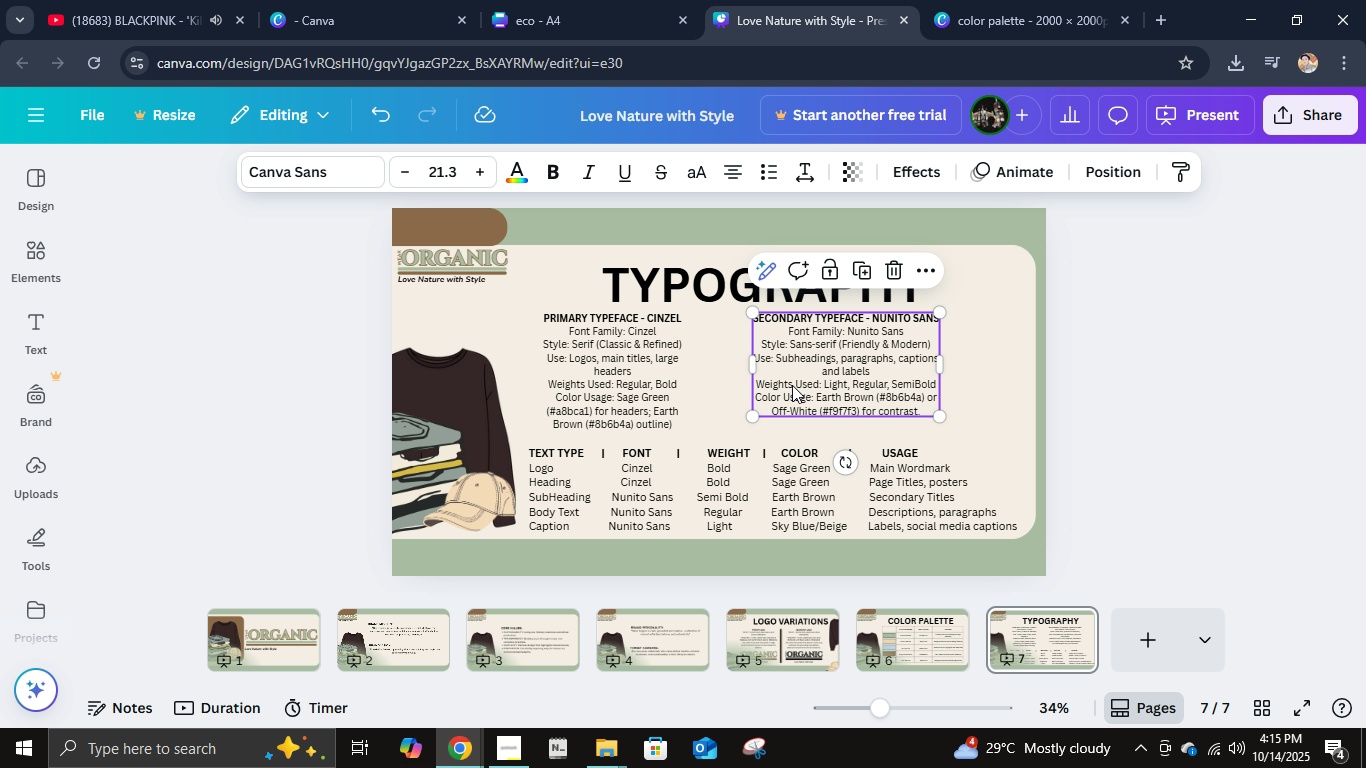 
left_click([792, 385])
 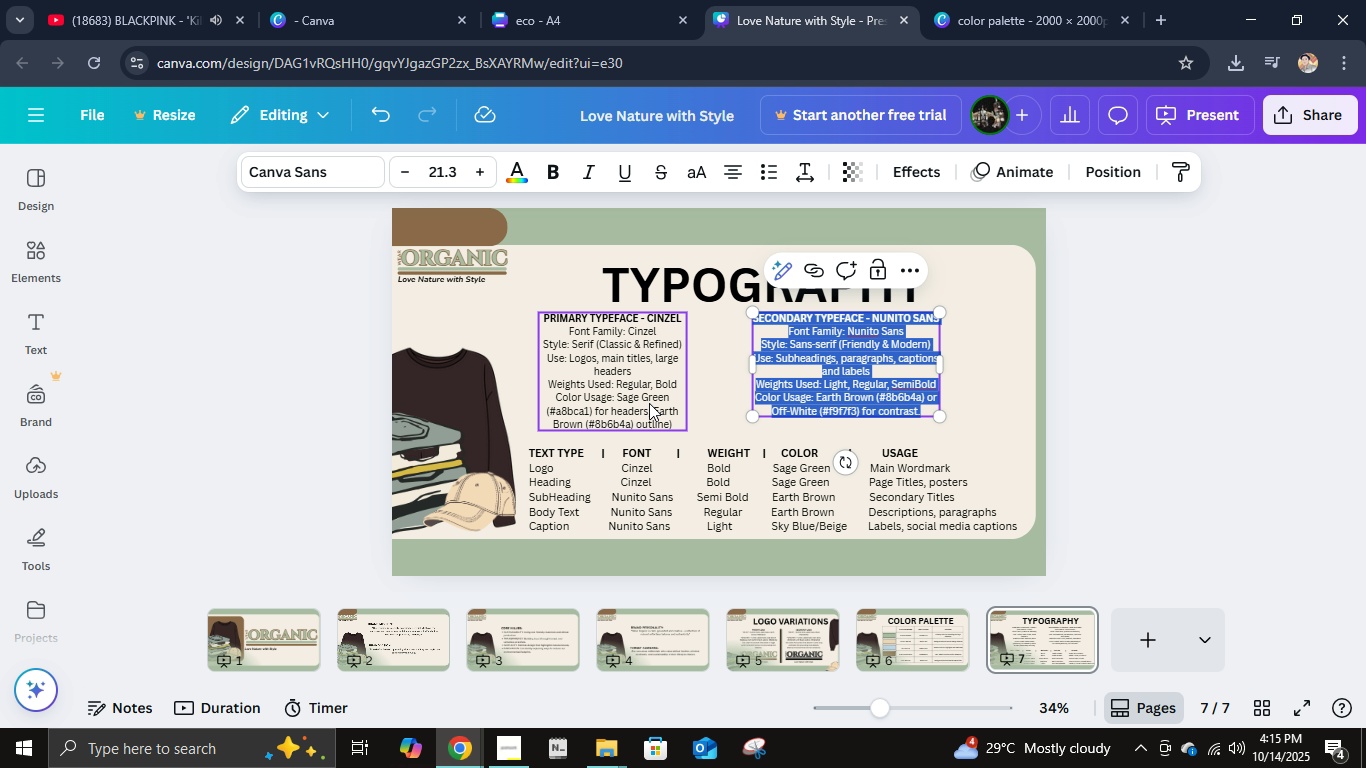 
hold_key(key=ShiftRight, duration=0.55)
left_click([649, 403])
 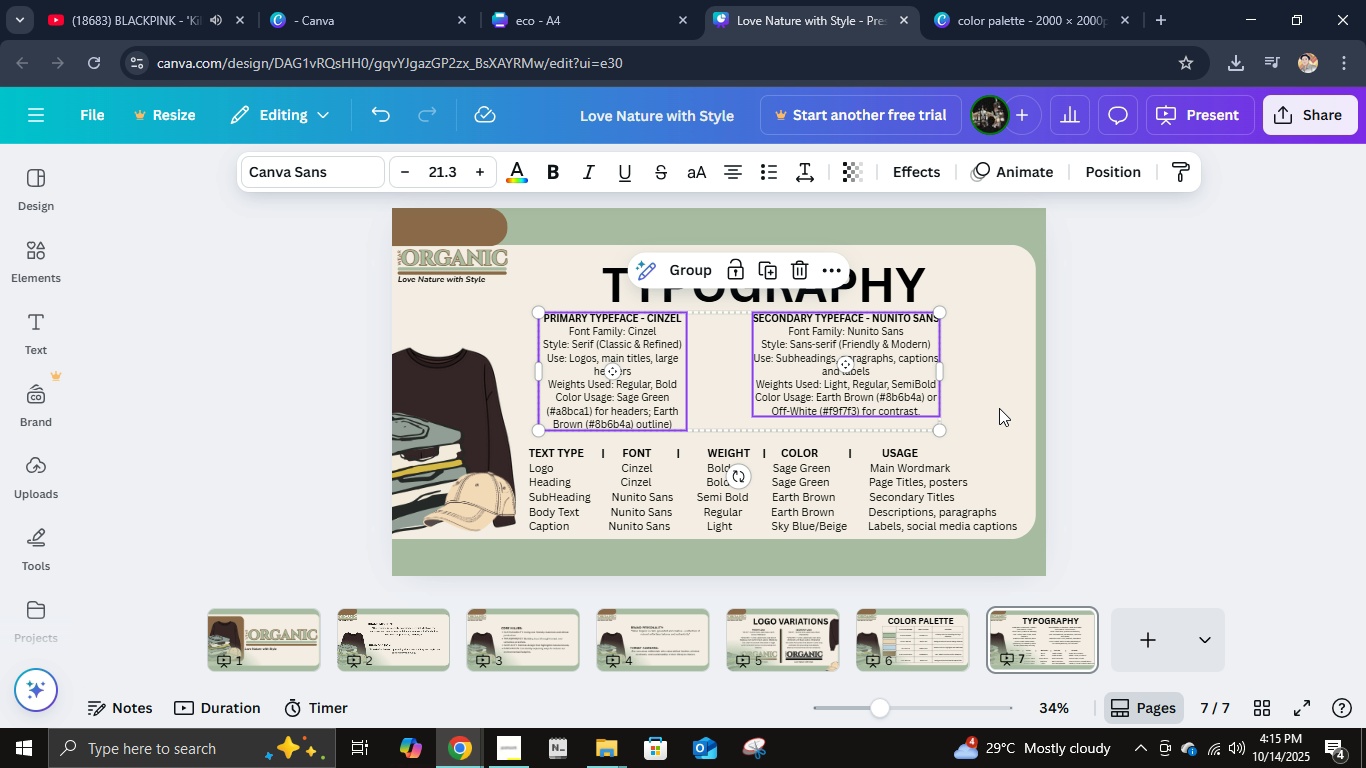 
key(ArrowDown)
 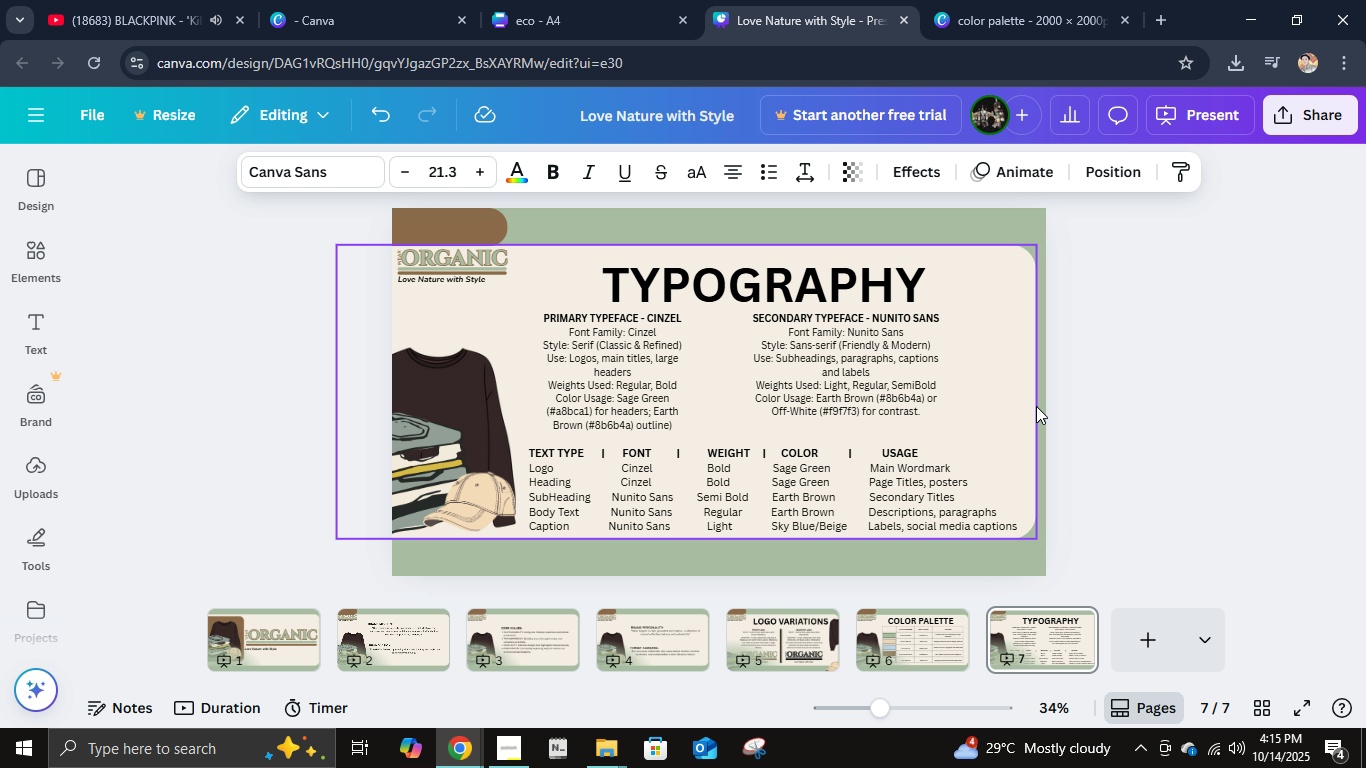 
hold_key(key=ArrowDown, duration=0.42)
 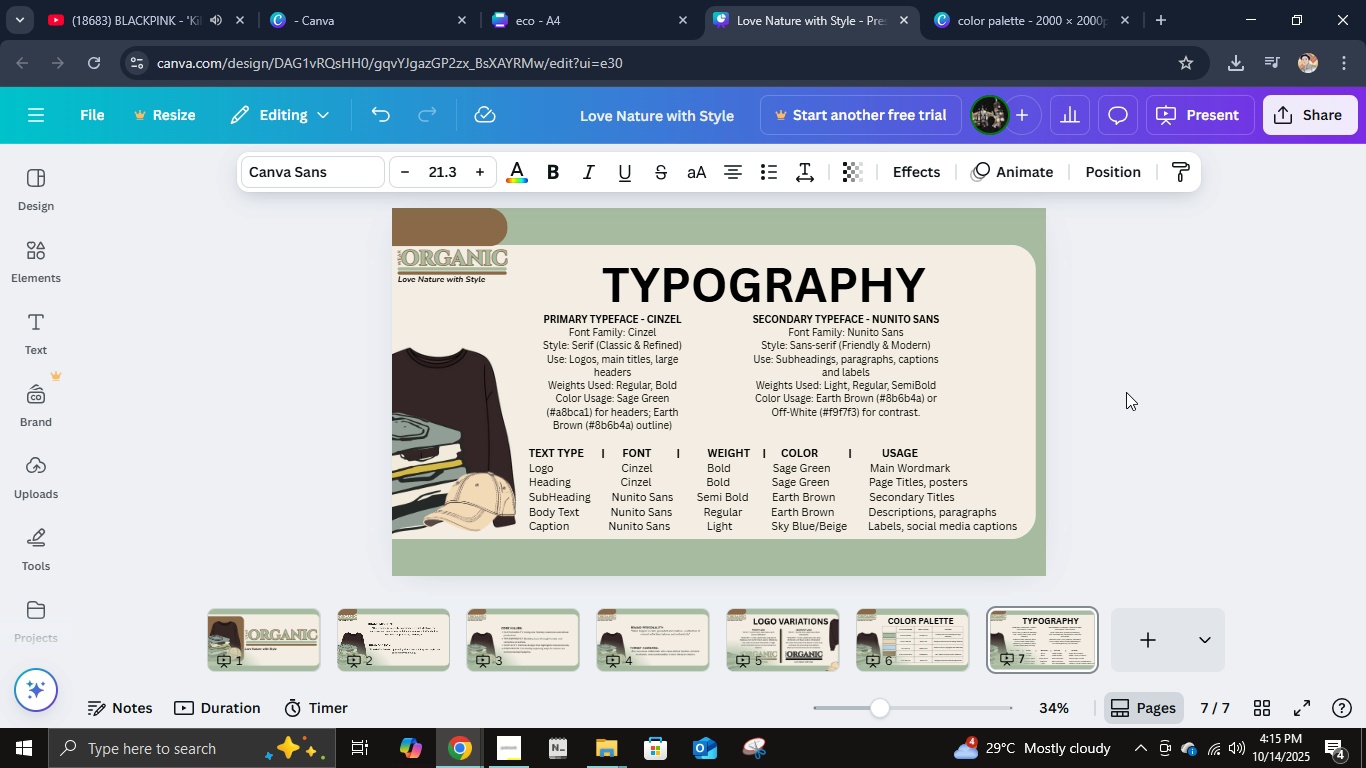 
key(ArrowDown)
 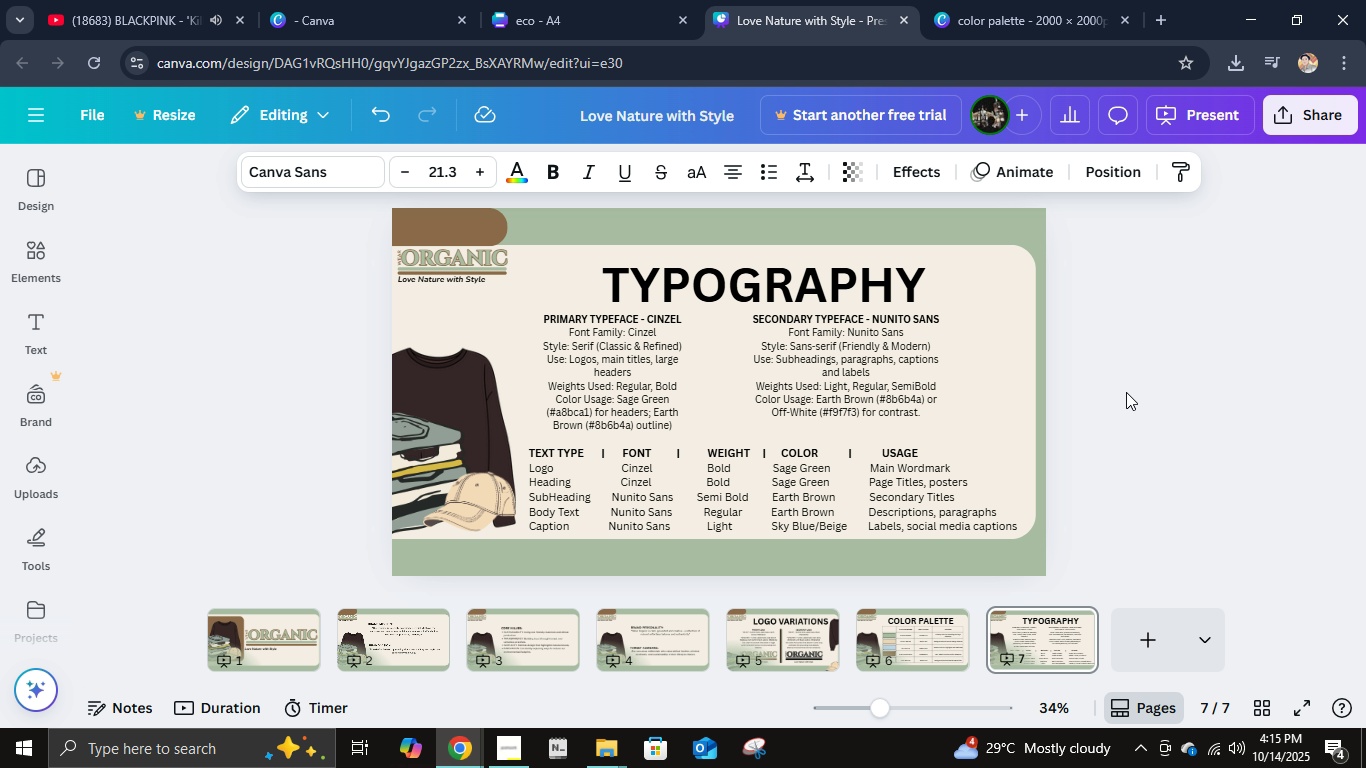 
key(ArrowDown)
 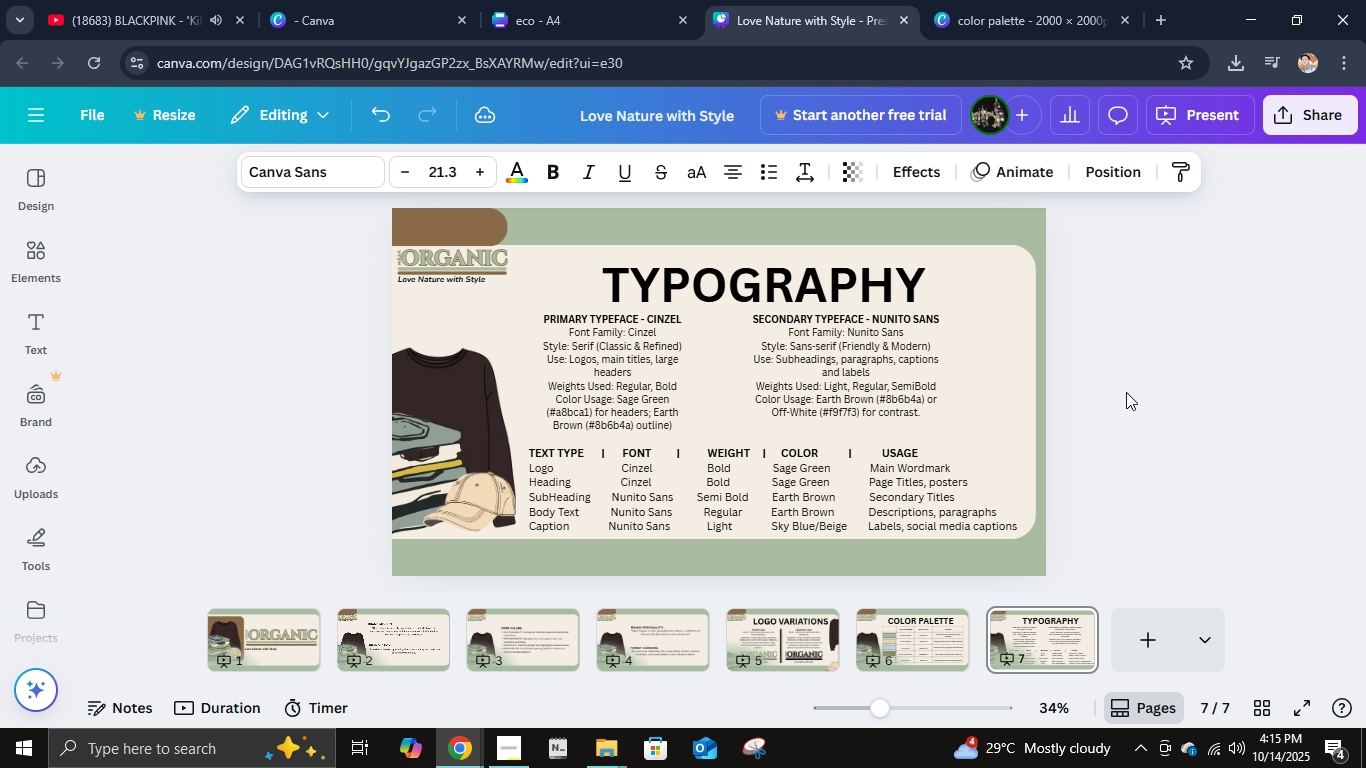 
key(ArrowDown)
 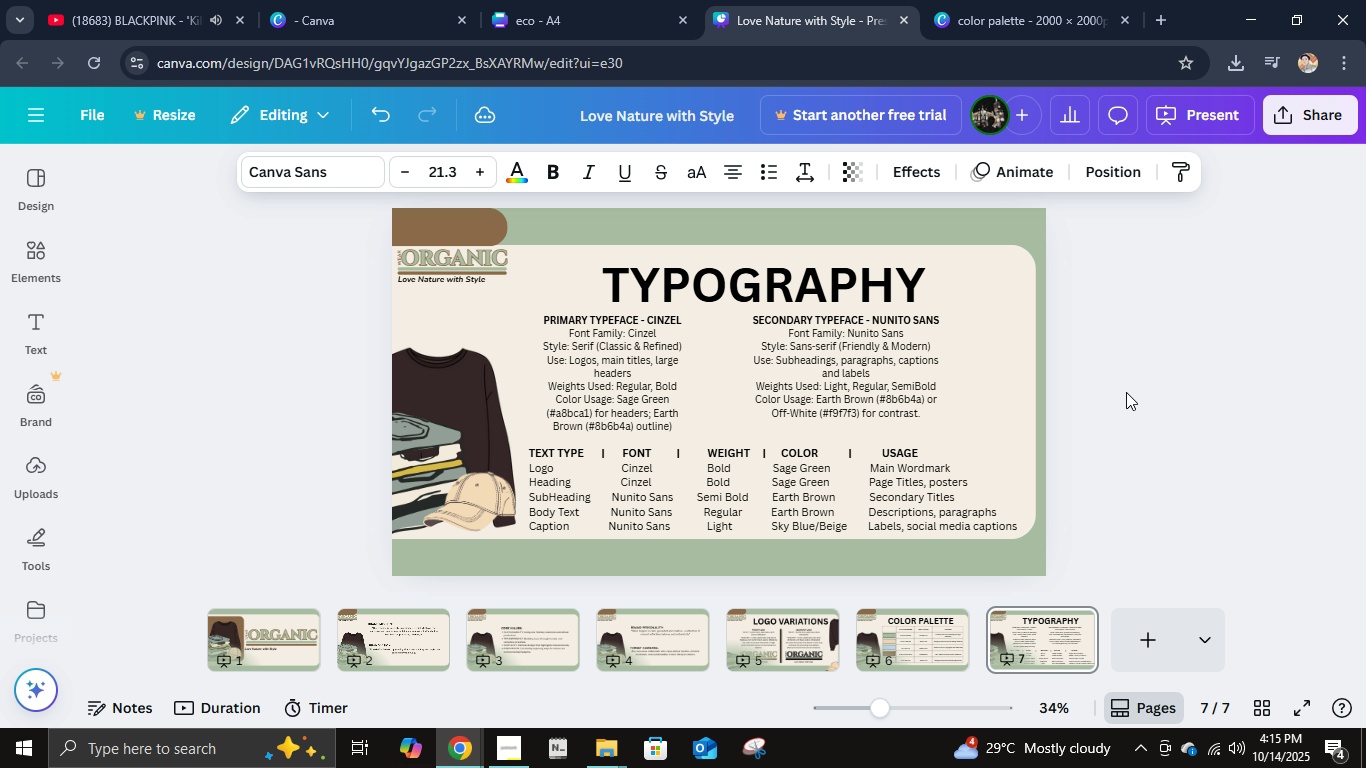 
key(ArrowDown)
 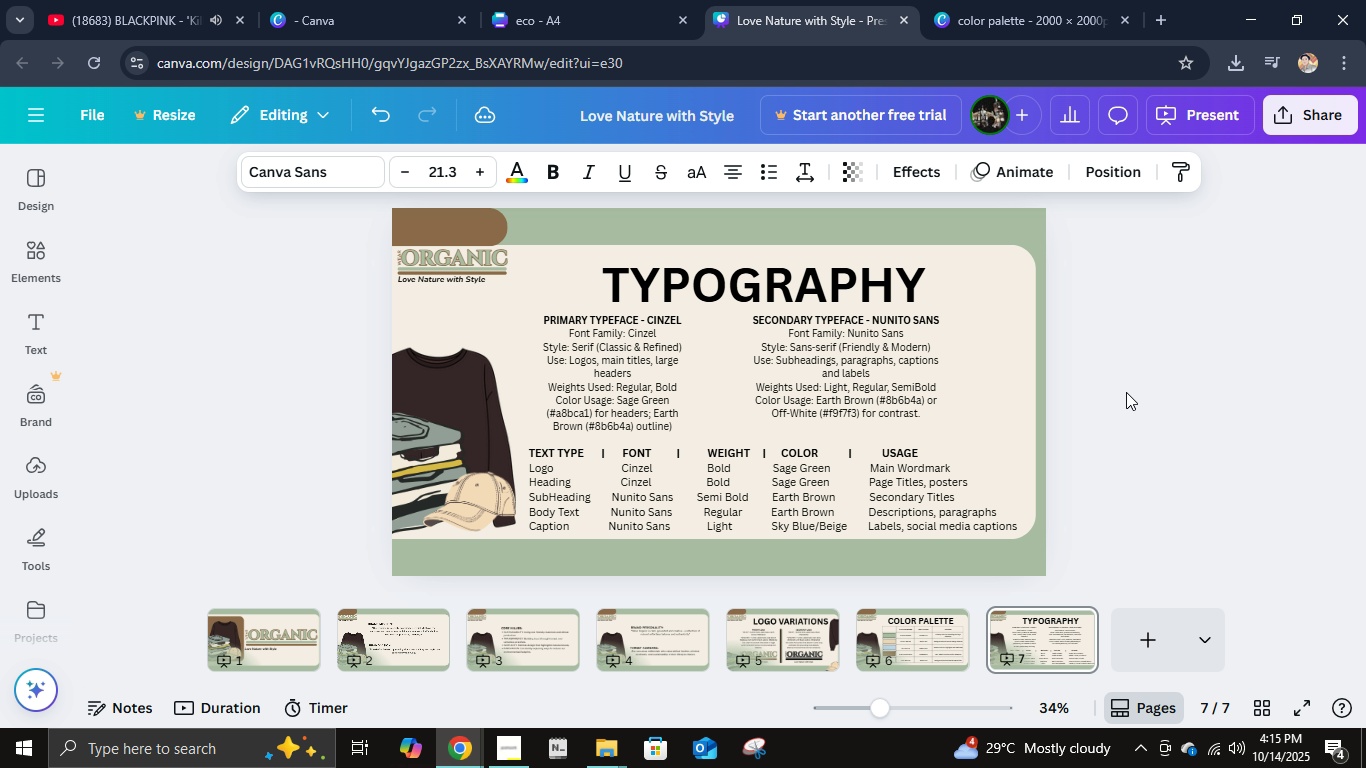 
key(ArrowDown)
 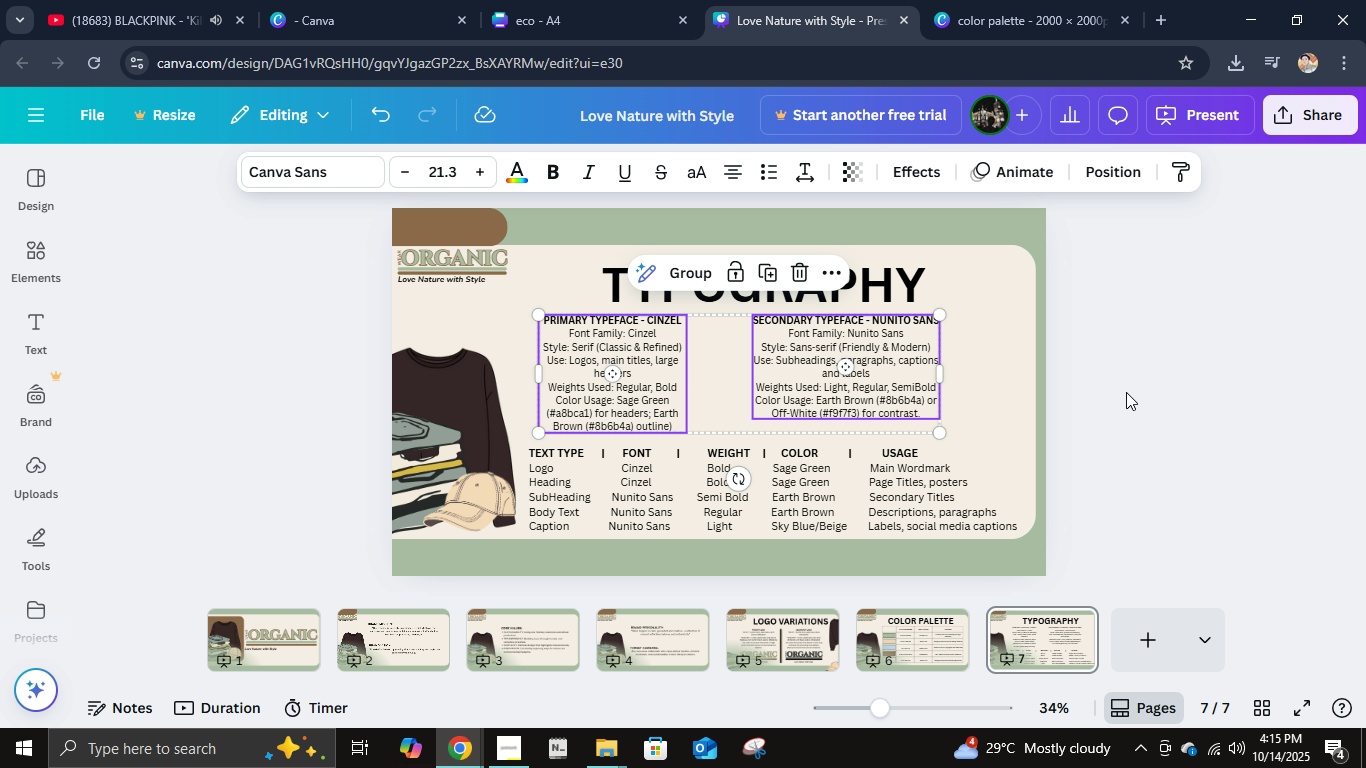 
key(ArrowDown)
 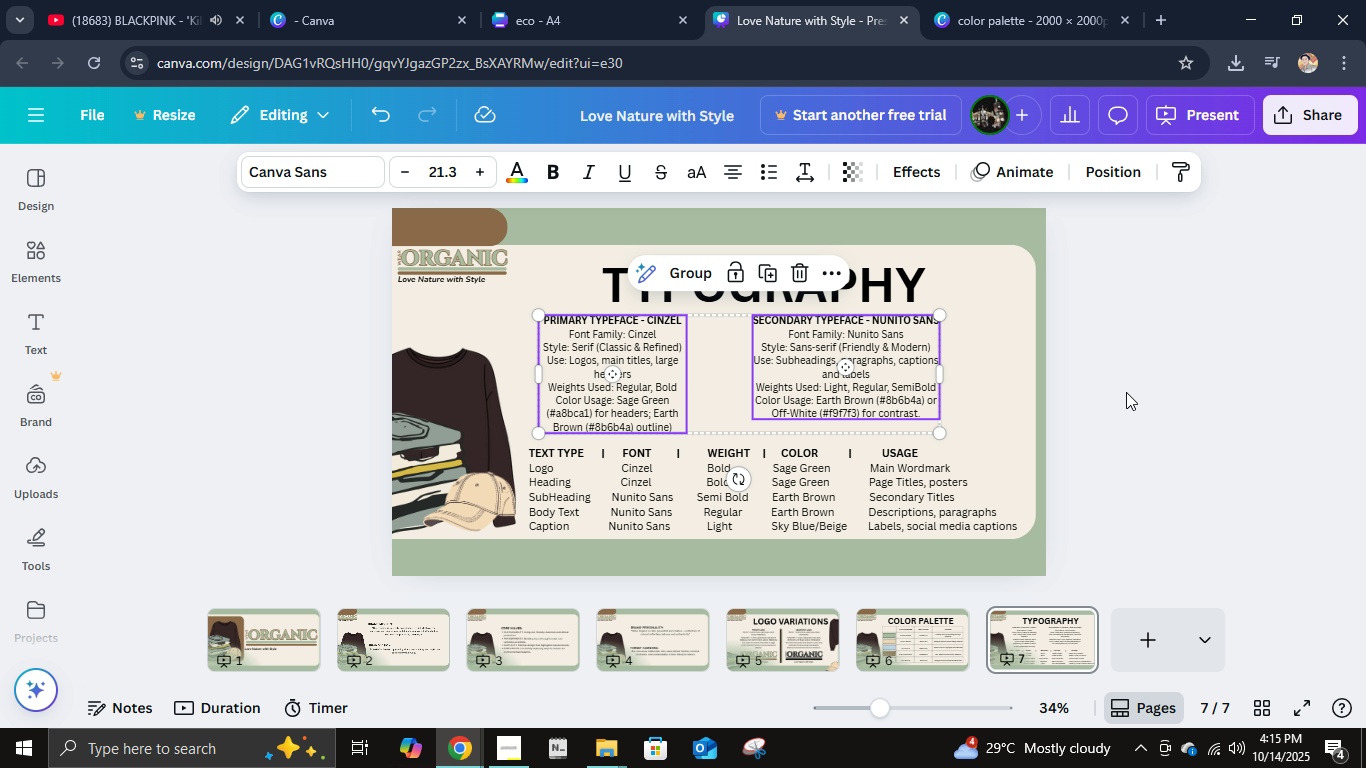 
left_click([1126, 392])
 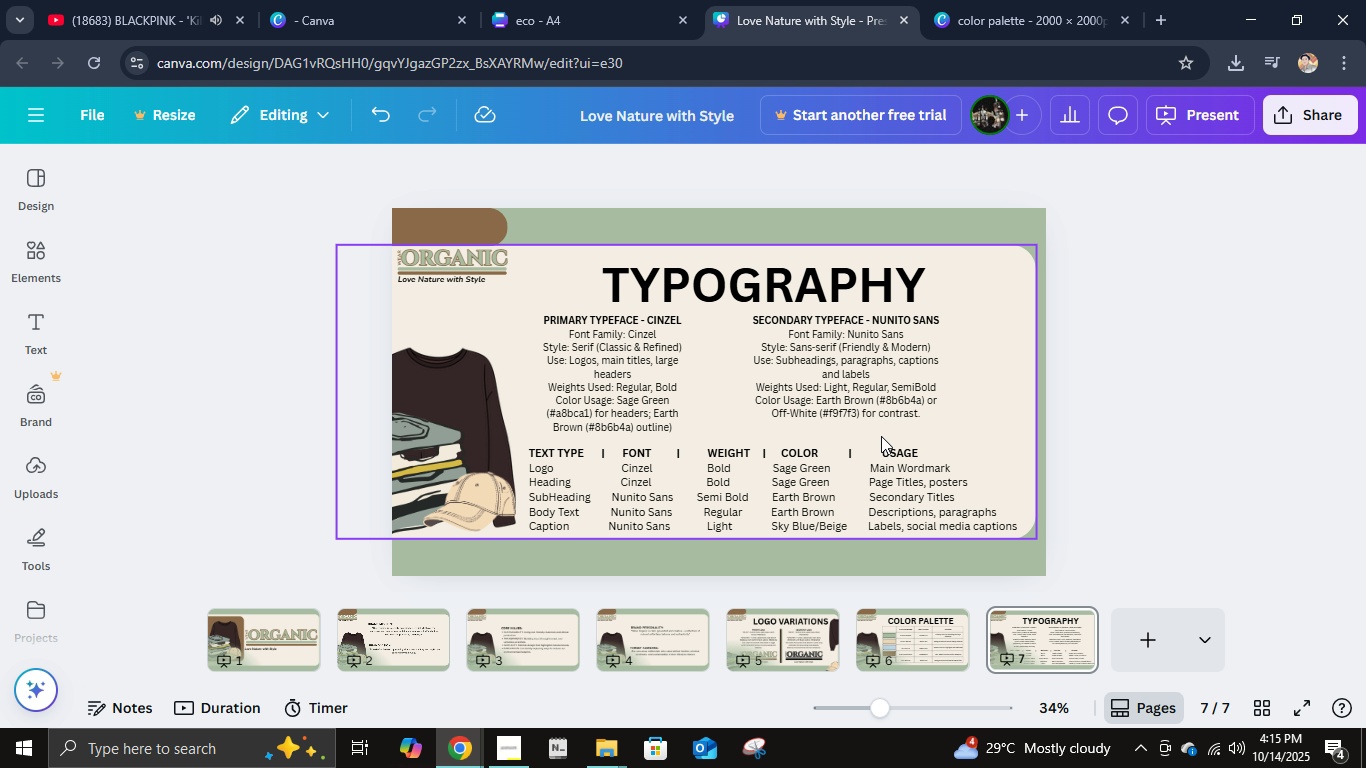 
left_click([867, 464])
 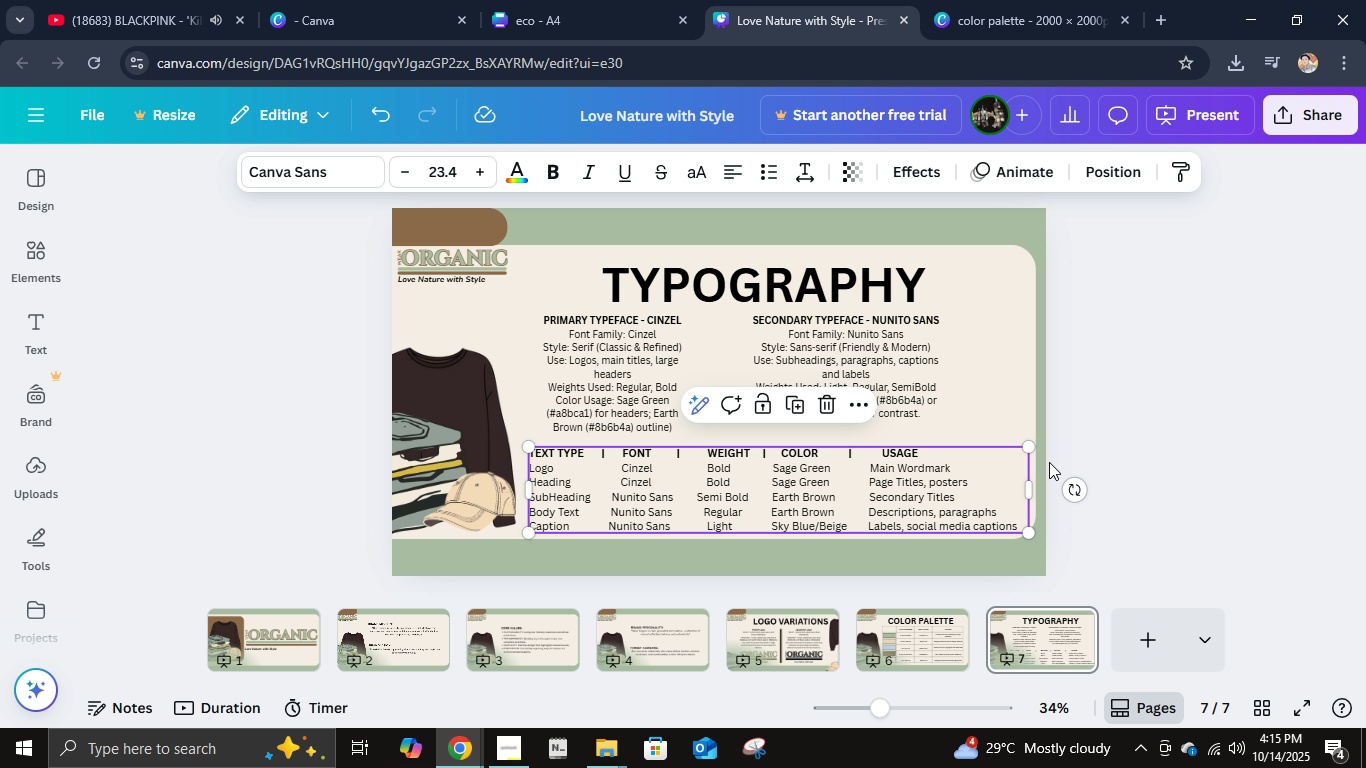 
key(ArrowDown)
 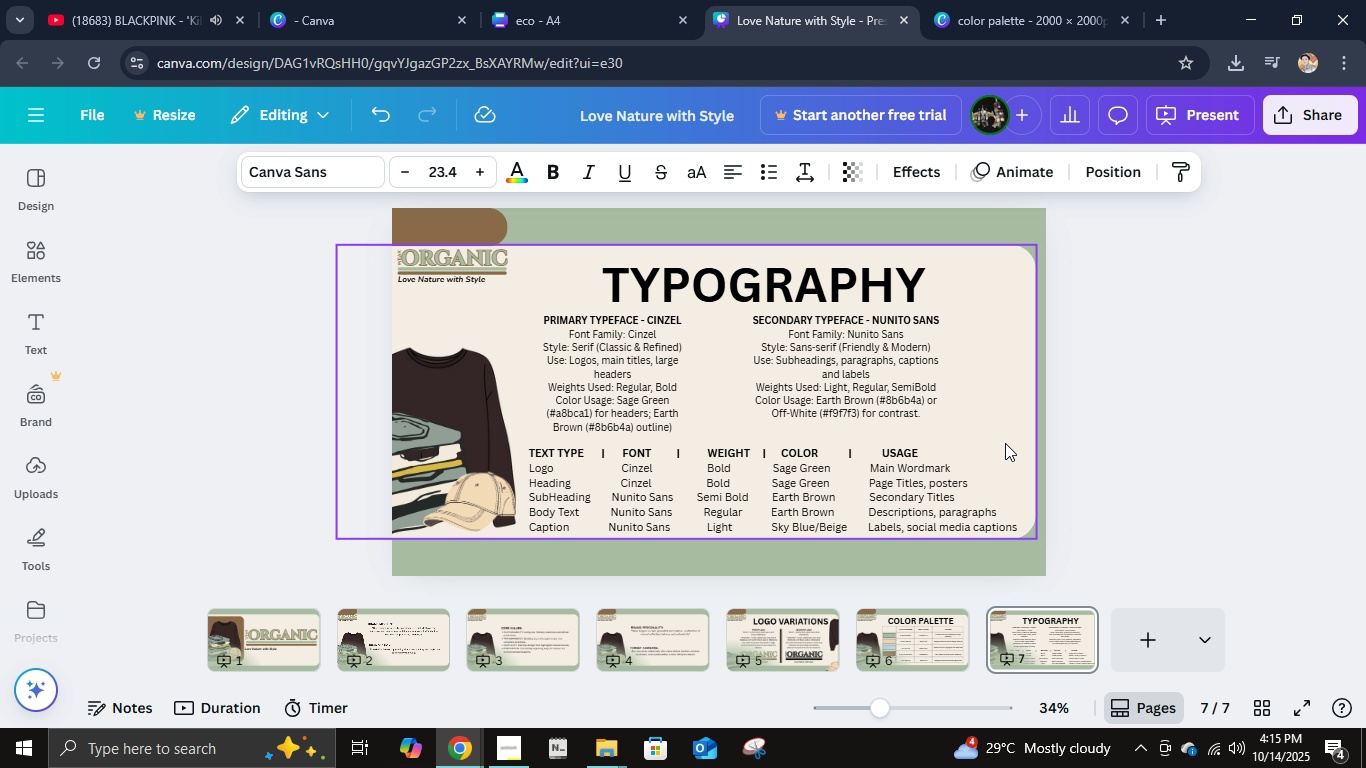 
key(ArrowDown)
 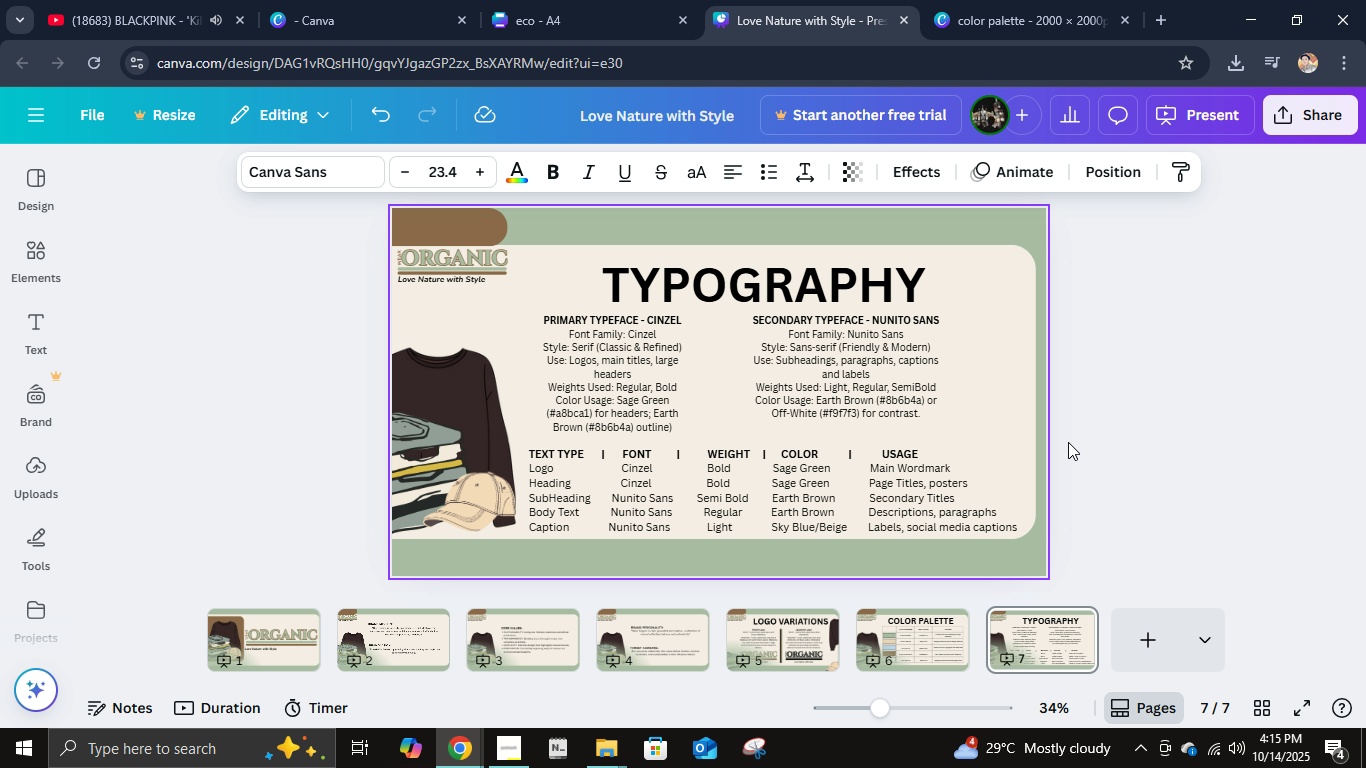 
key(ArrowDown)
 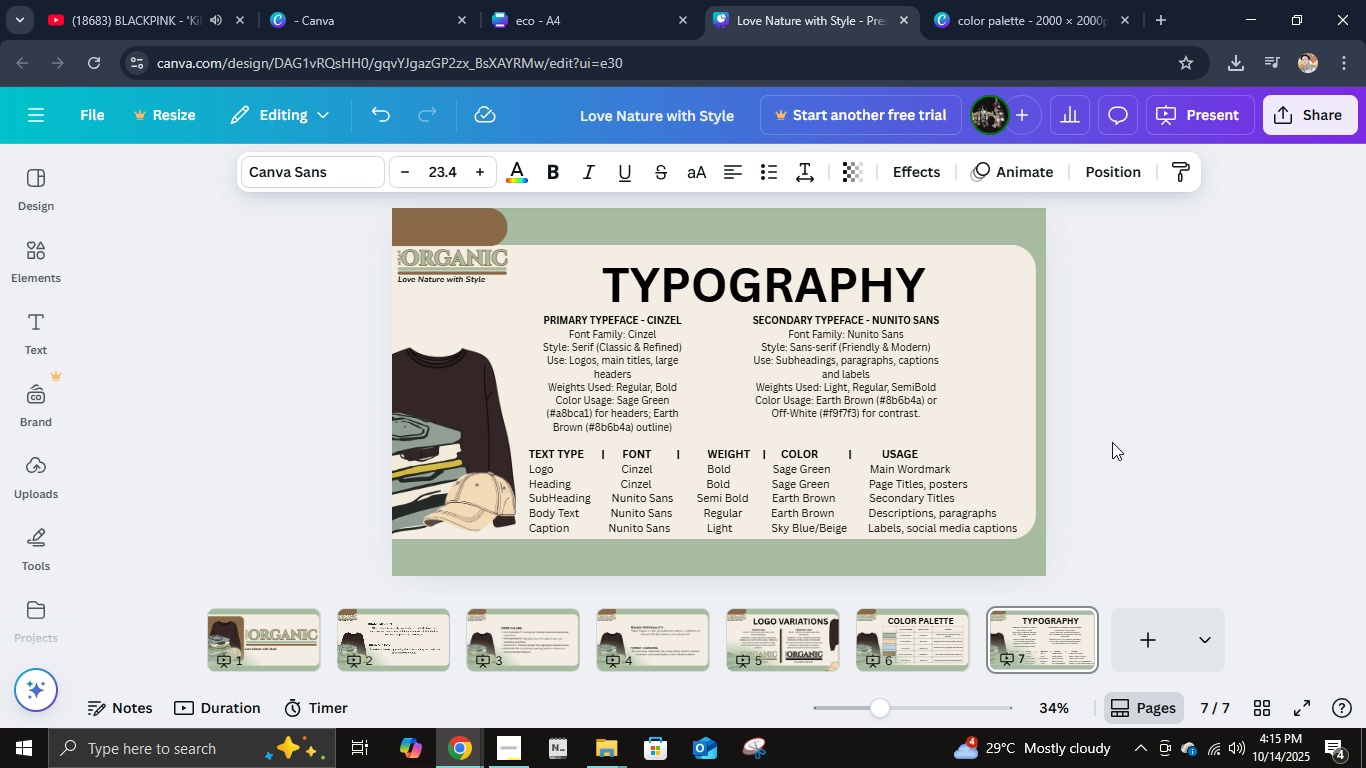 
key(ArrowDown)
 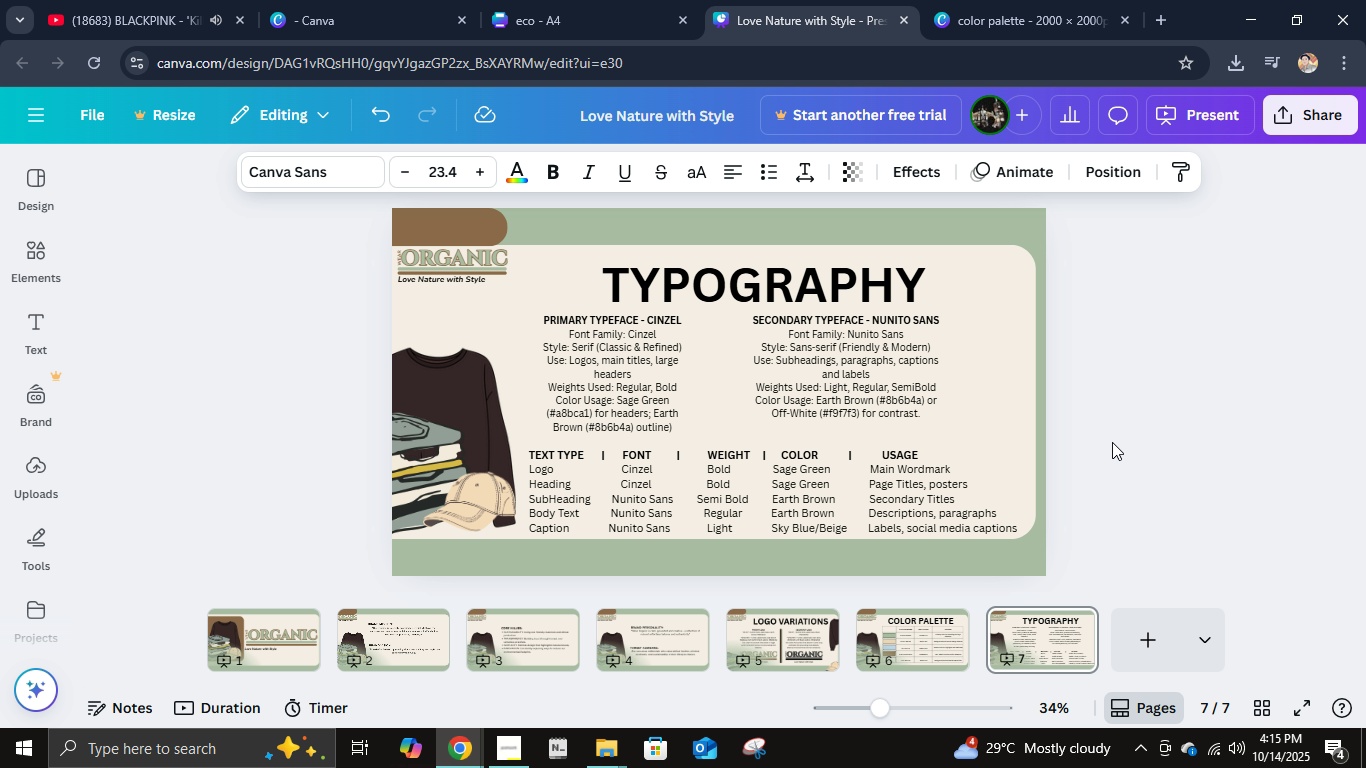 
key(ArrowDown)
 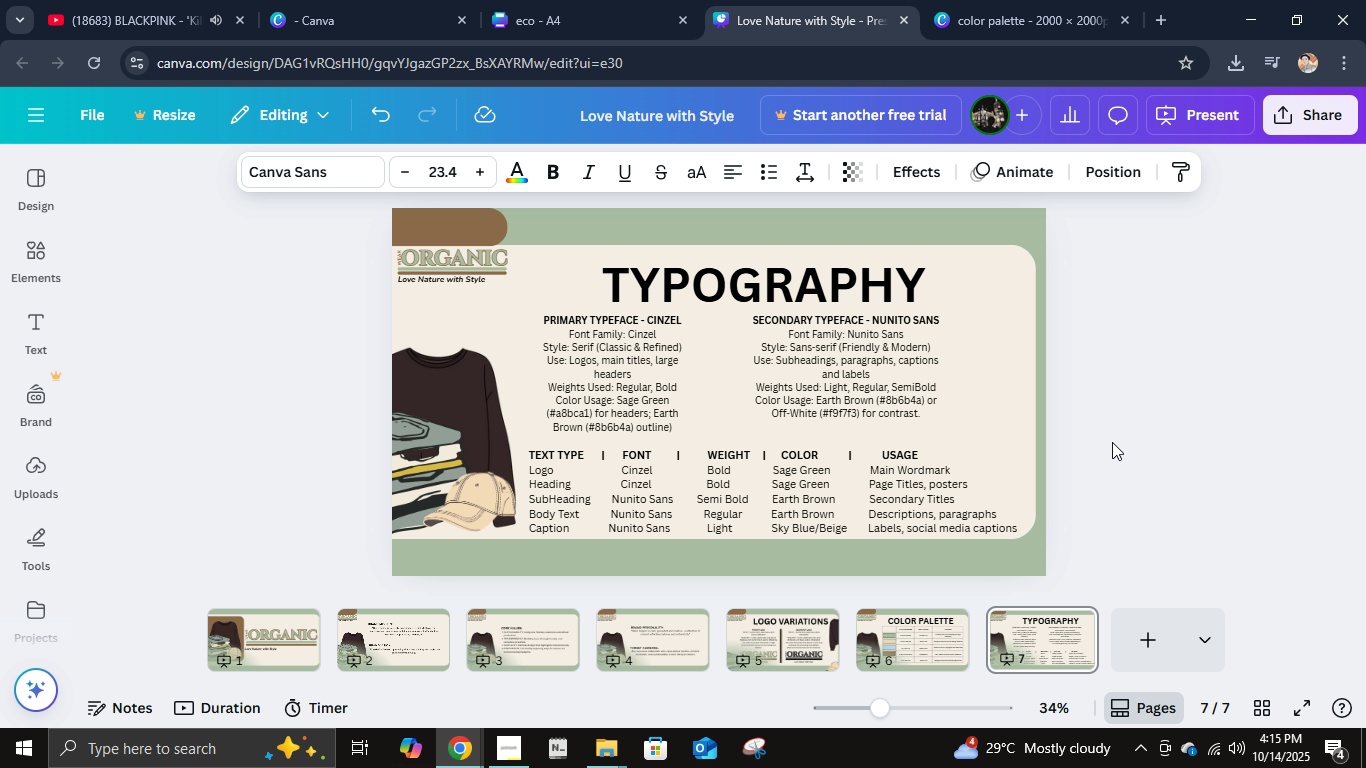 
key(ArrowDown)
 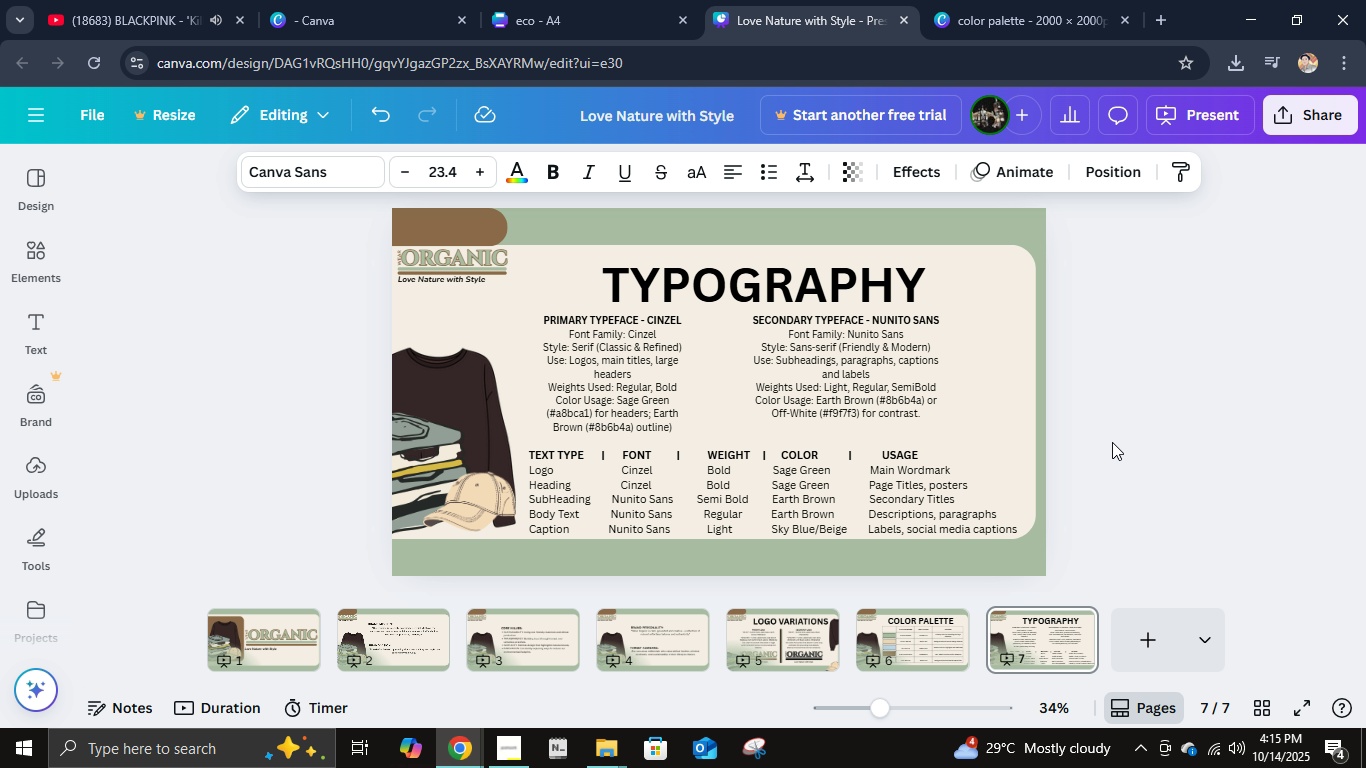 
key(ArrowDown)
 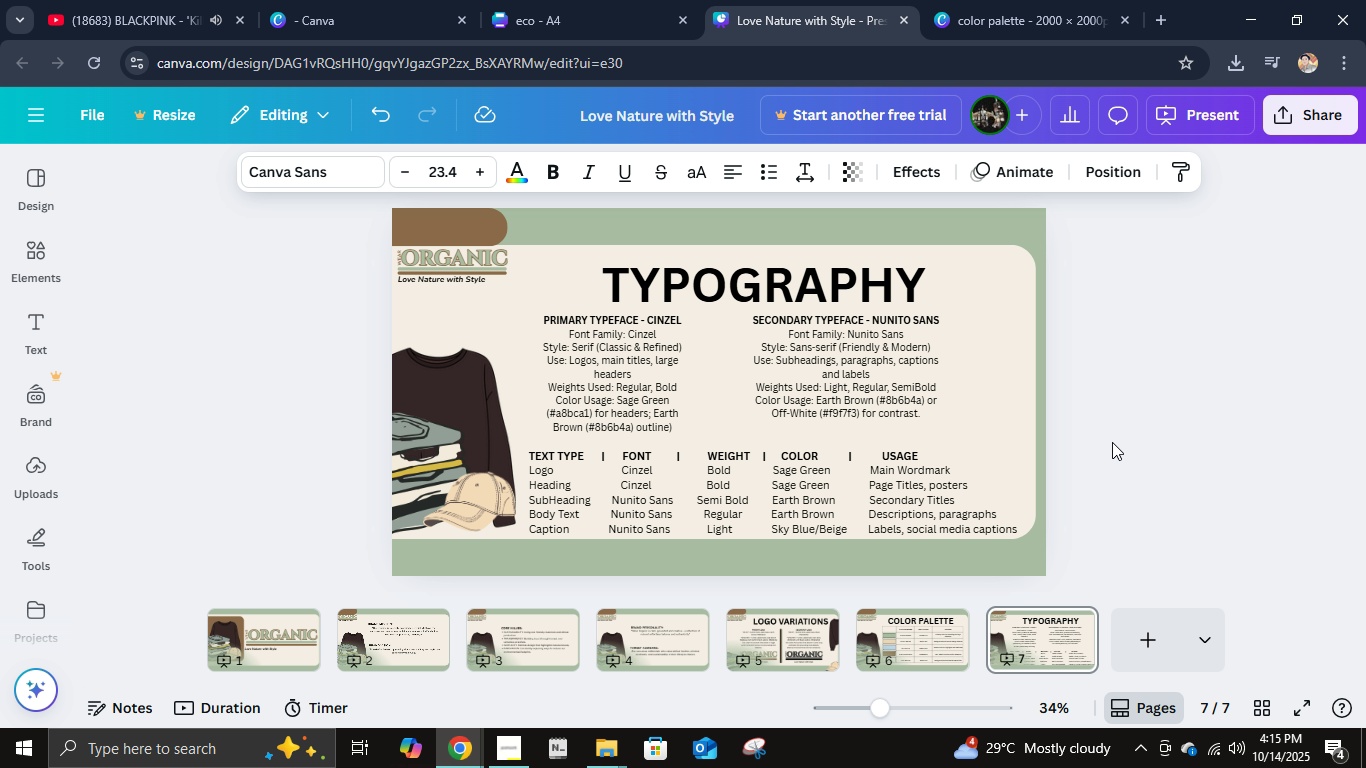 
key(ArrowDown)
 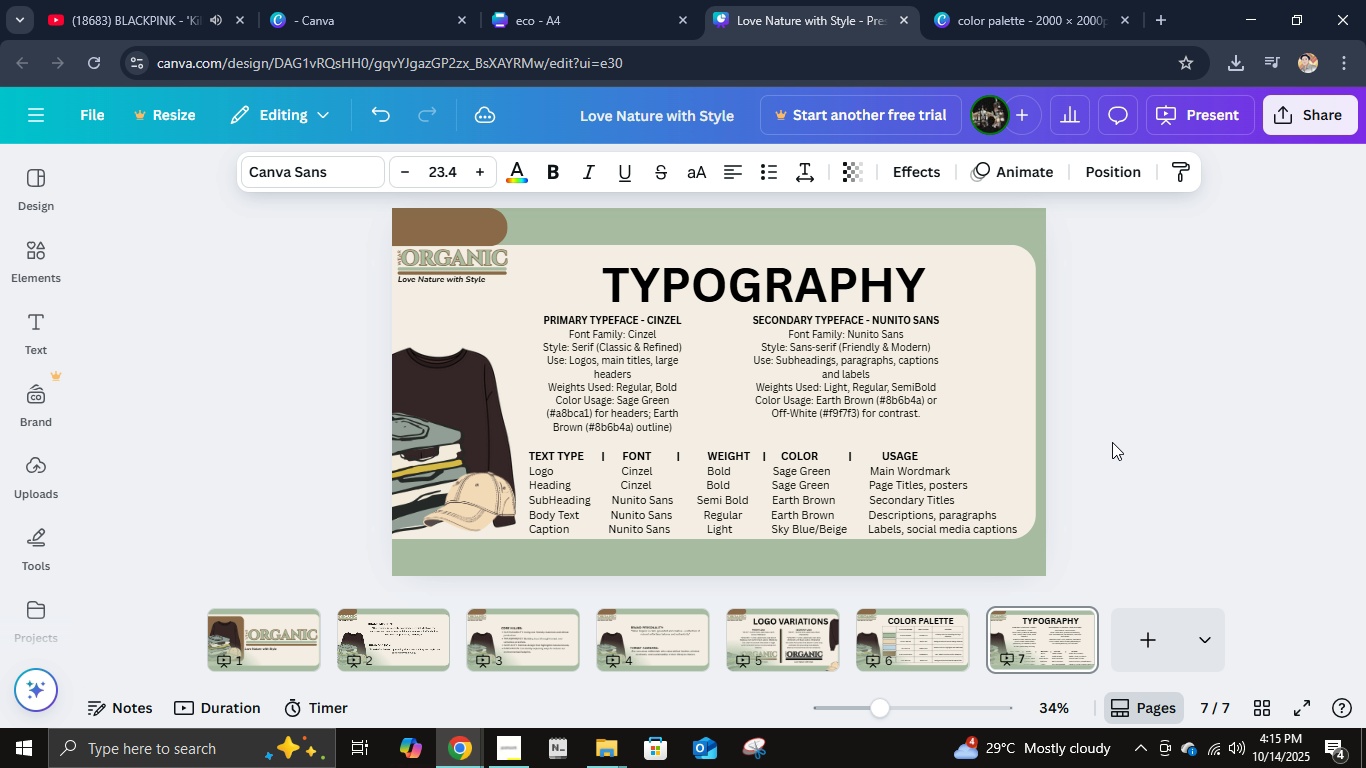 
key(ArrowDown)
 